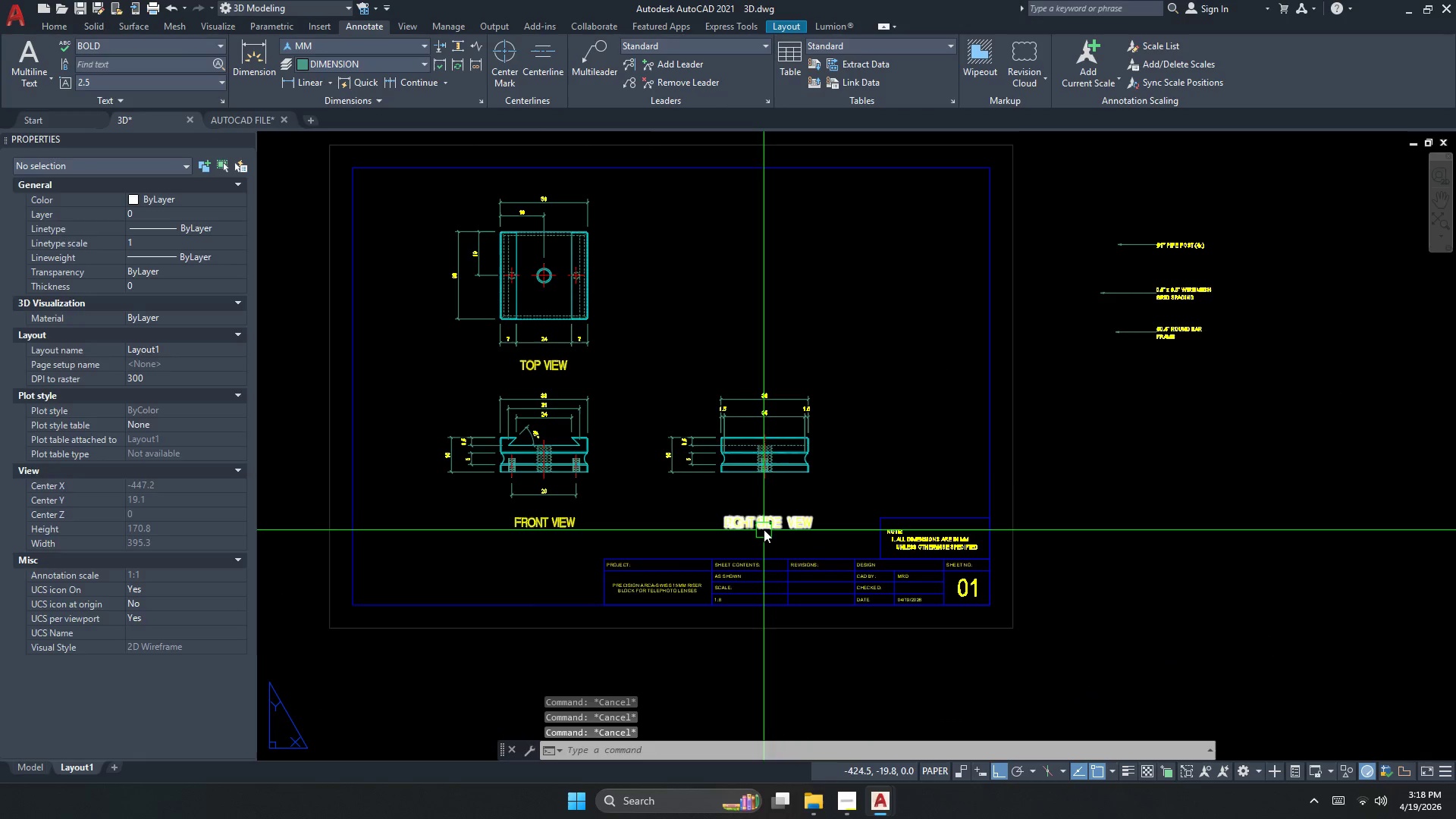 
scroll: coordinate [468, 429], scroll_direction: down, amount: 1.0
 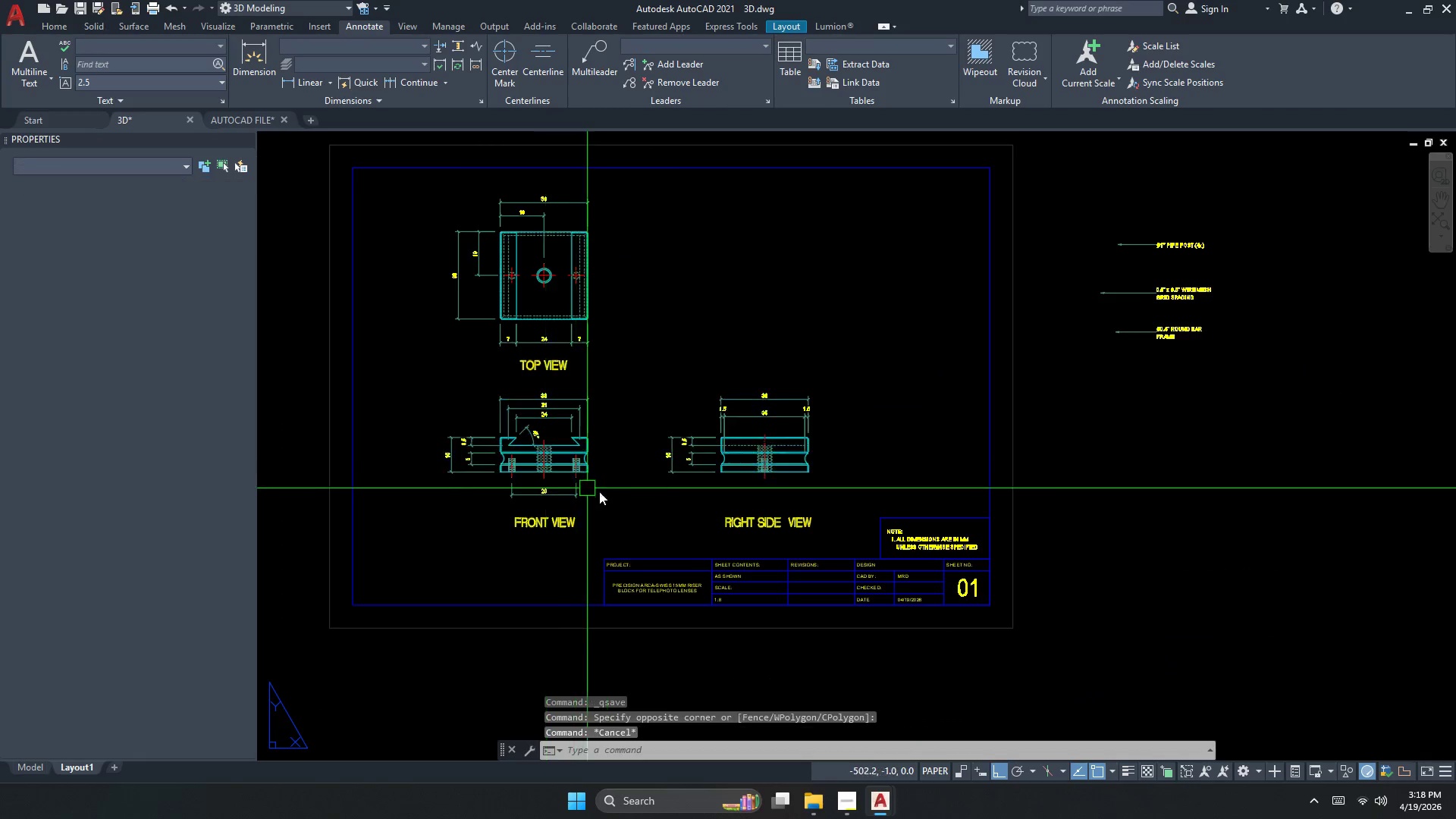 
left_click([765, 528])
 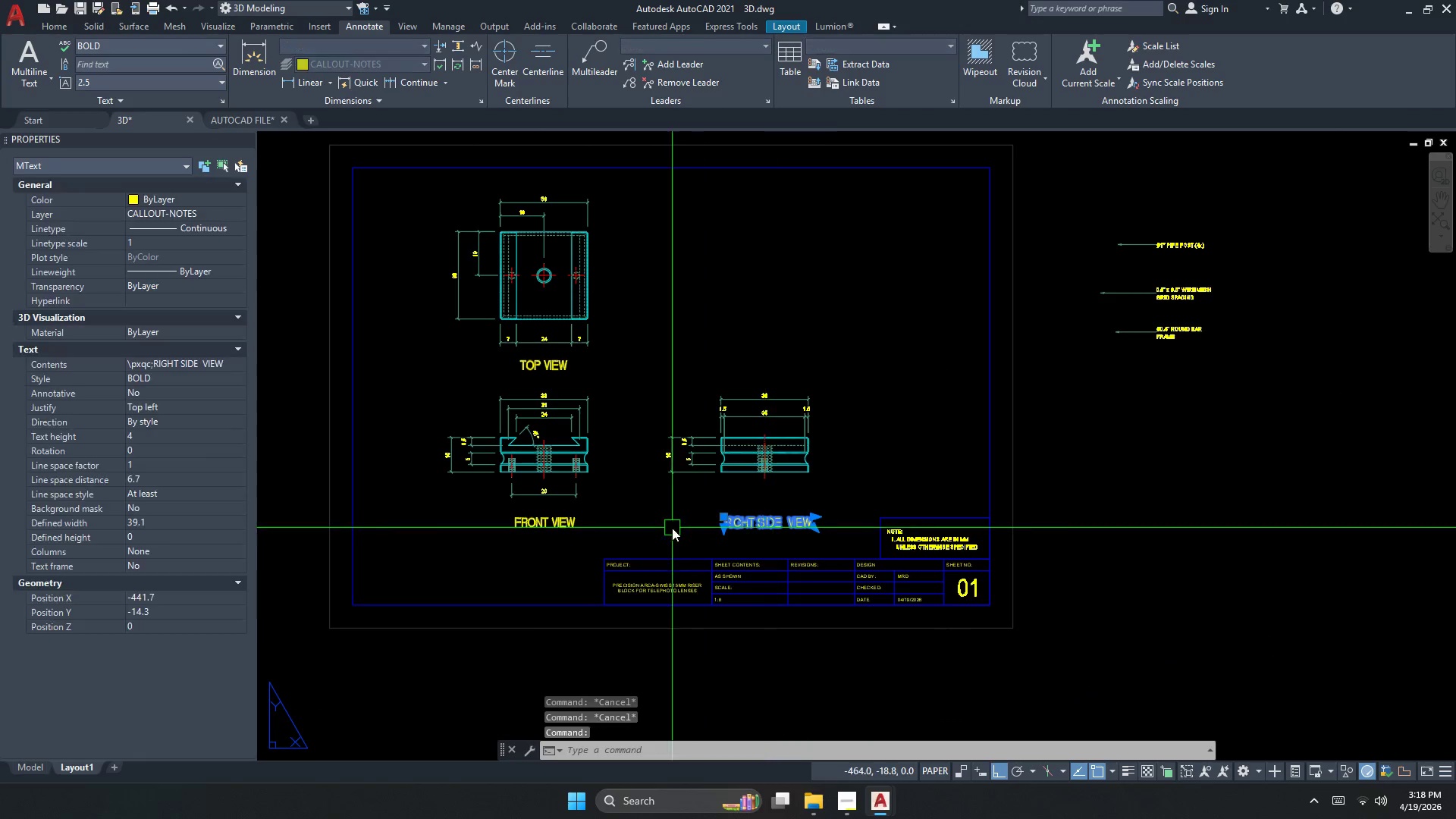 
key(M)
 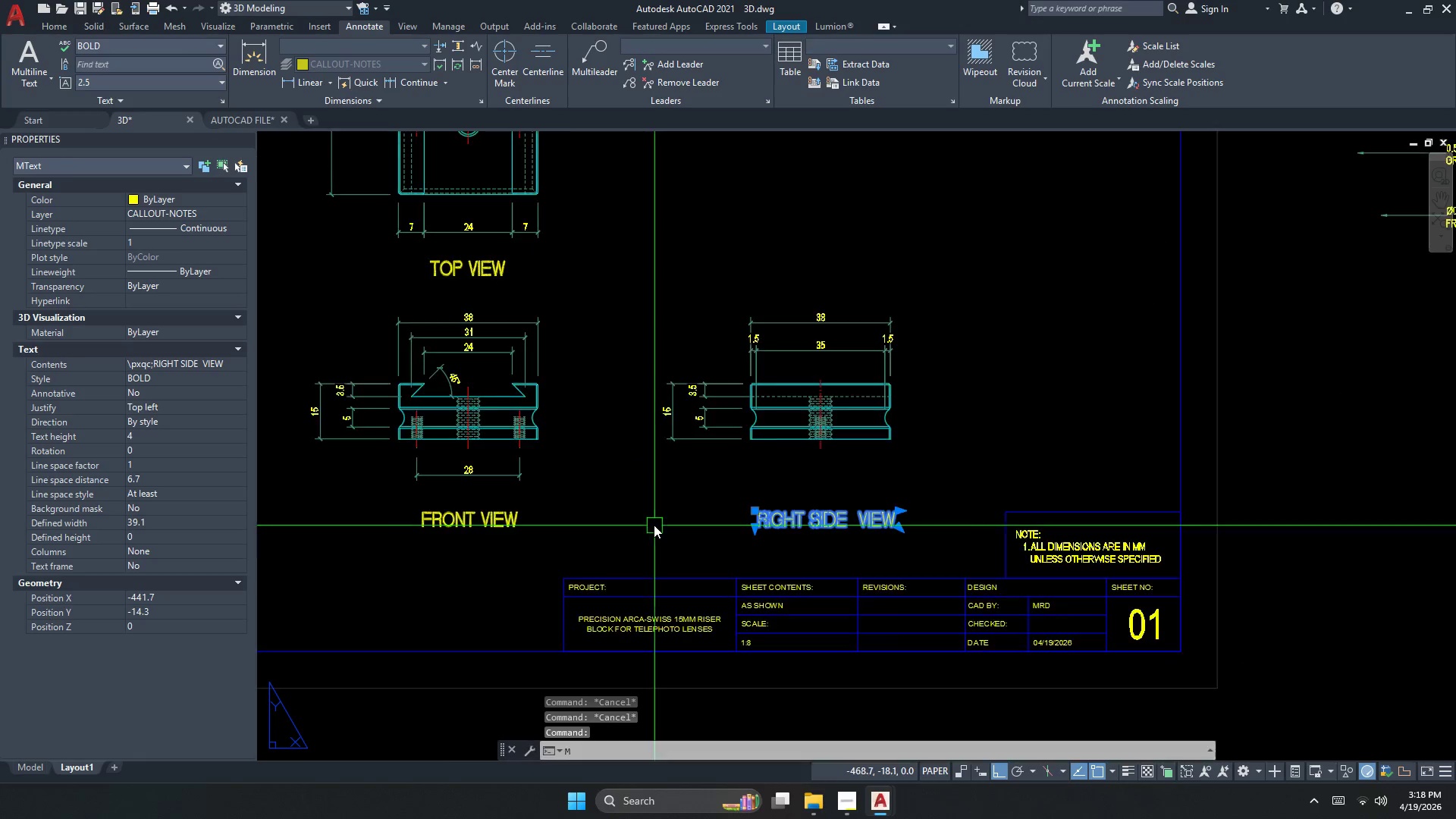 
key(Space)
 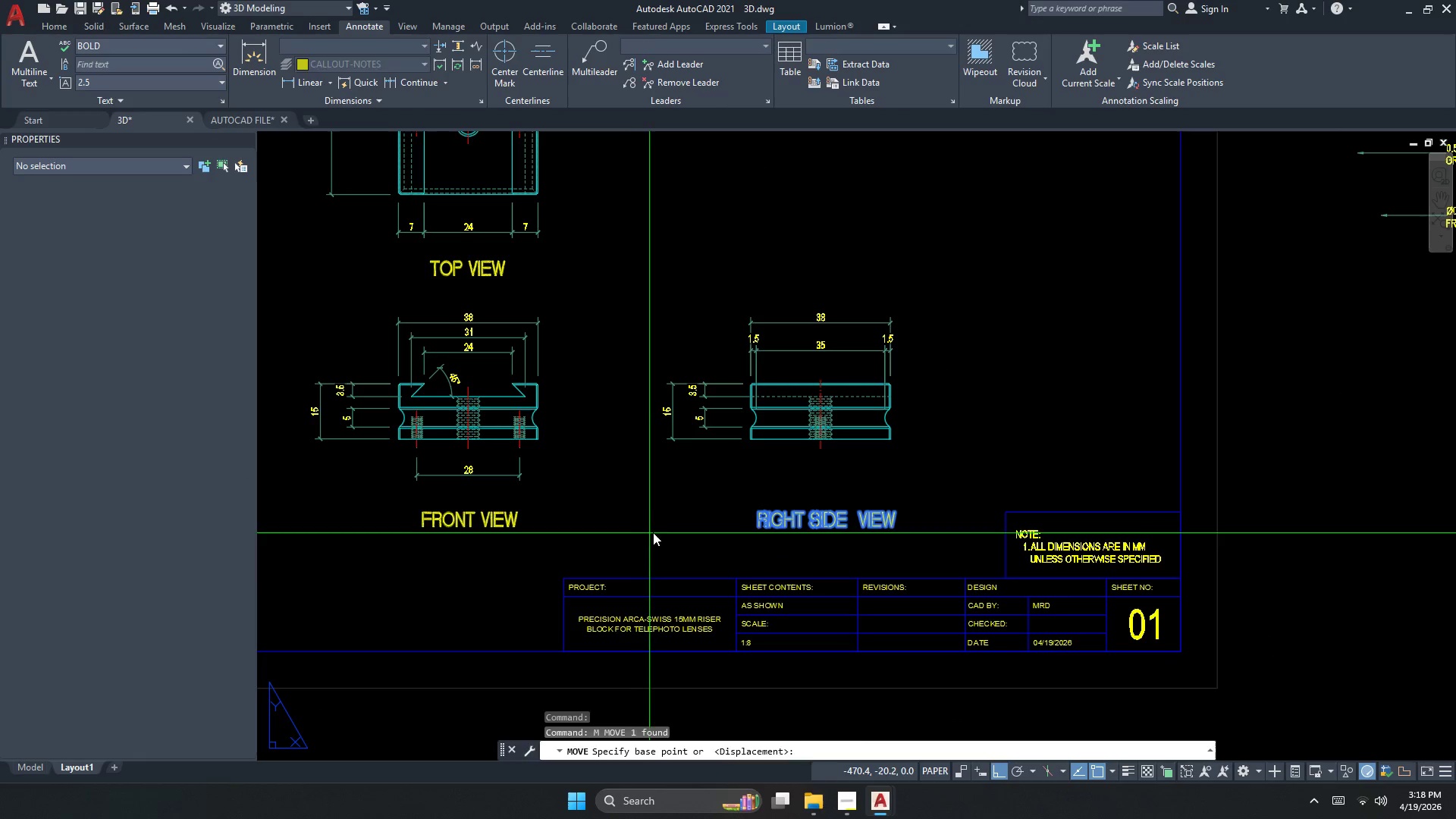 
left_click_drag(start_coordinate=[653, 532], to_coordinate=[653, 529])
 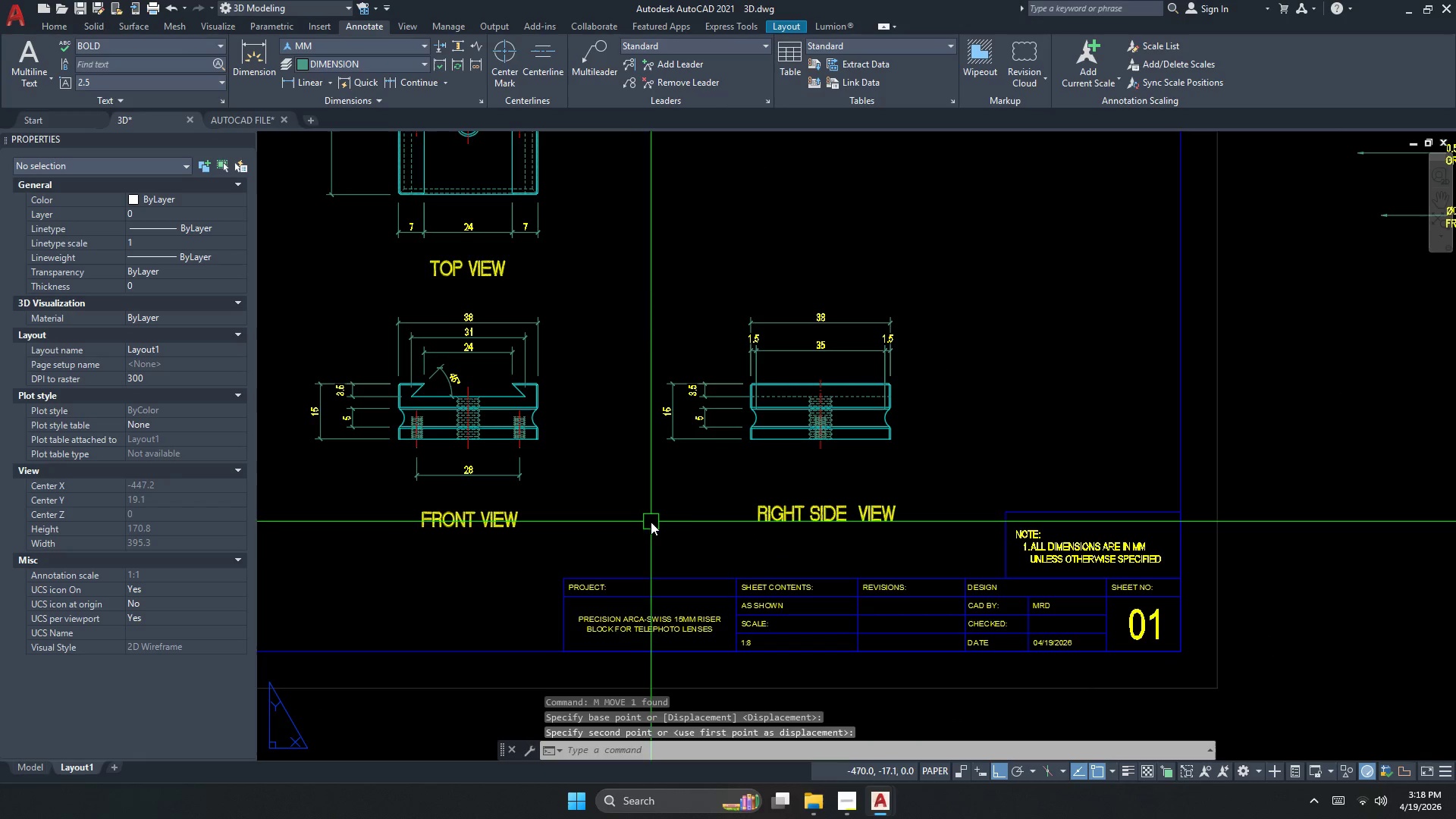 
key(Escape)
 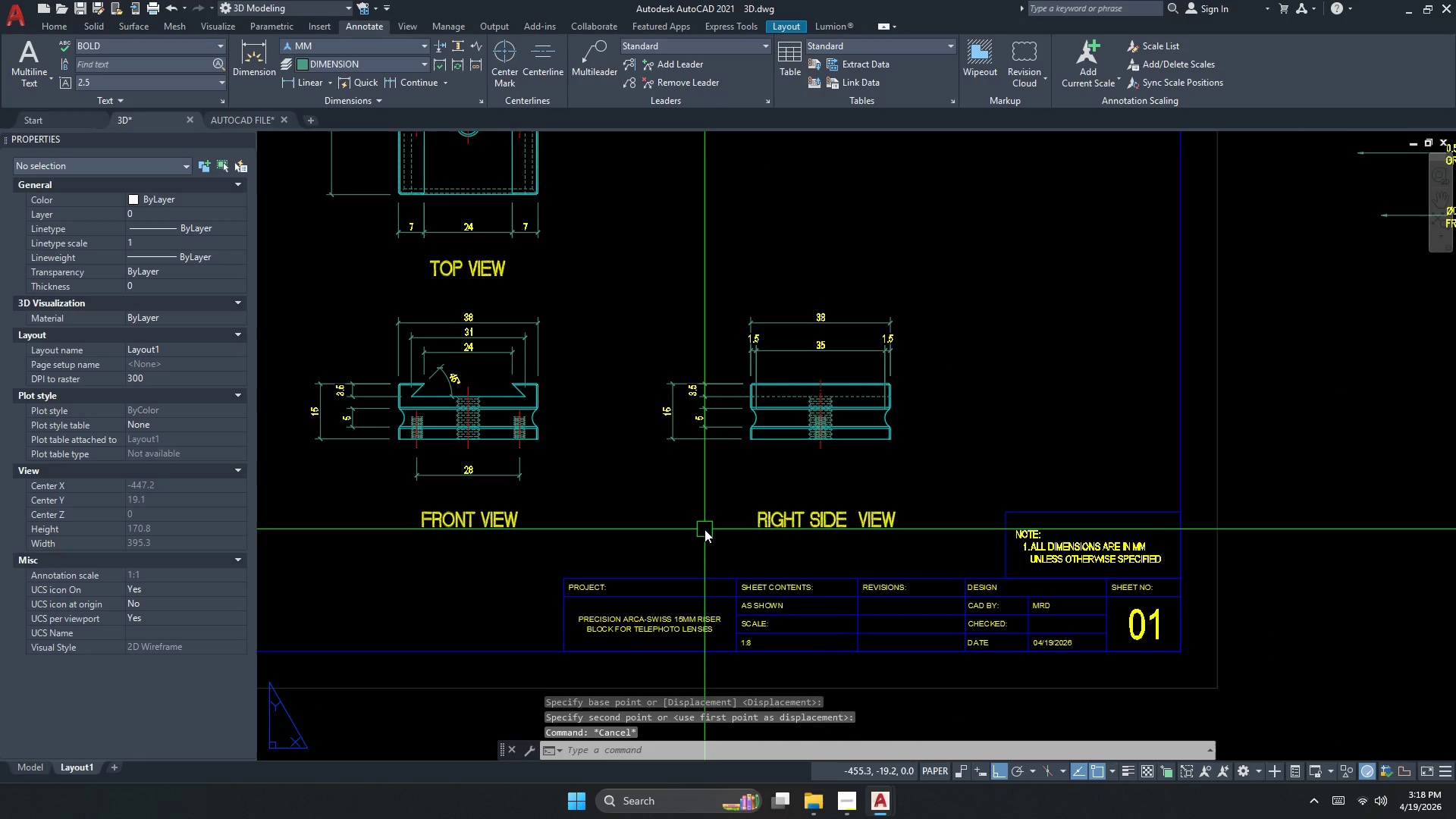 
key(Control+ControlLeft)
 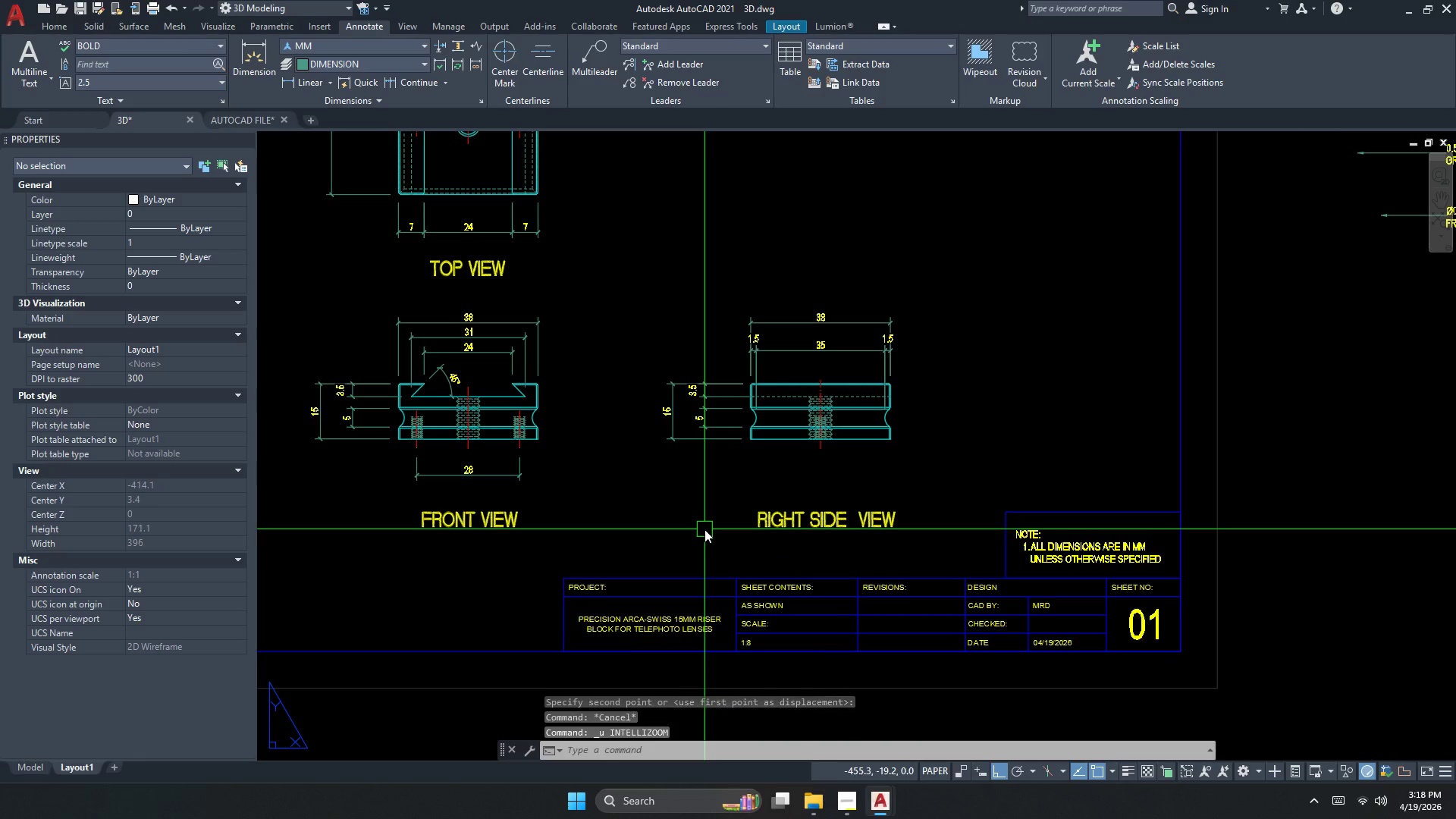 
key(Control+Z)
 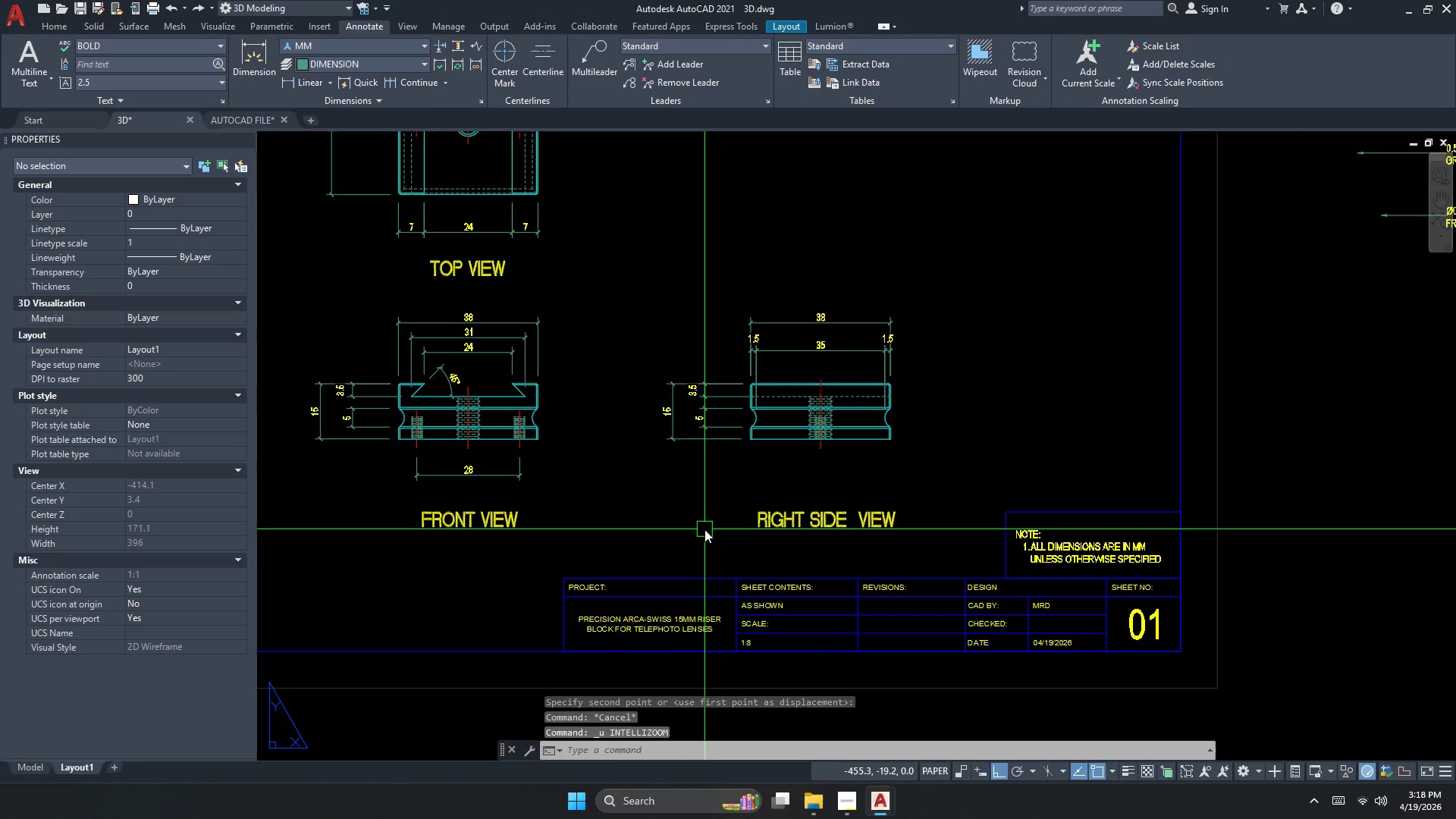 
scroll: coordinate [668, 528], scroll_direction: up, amount: 1.0
 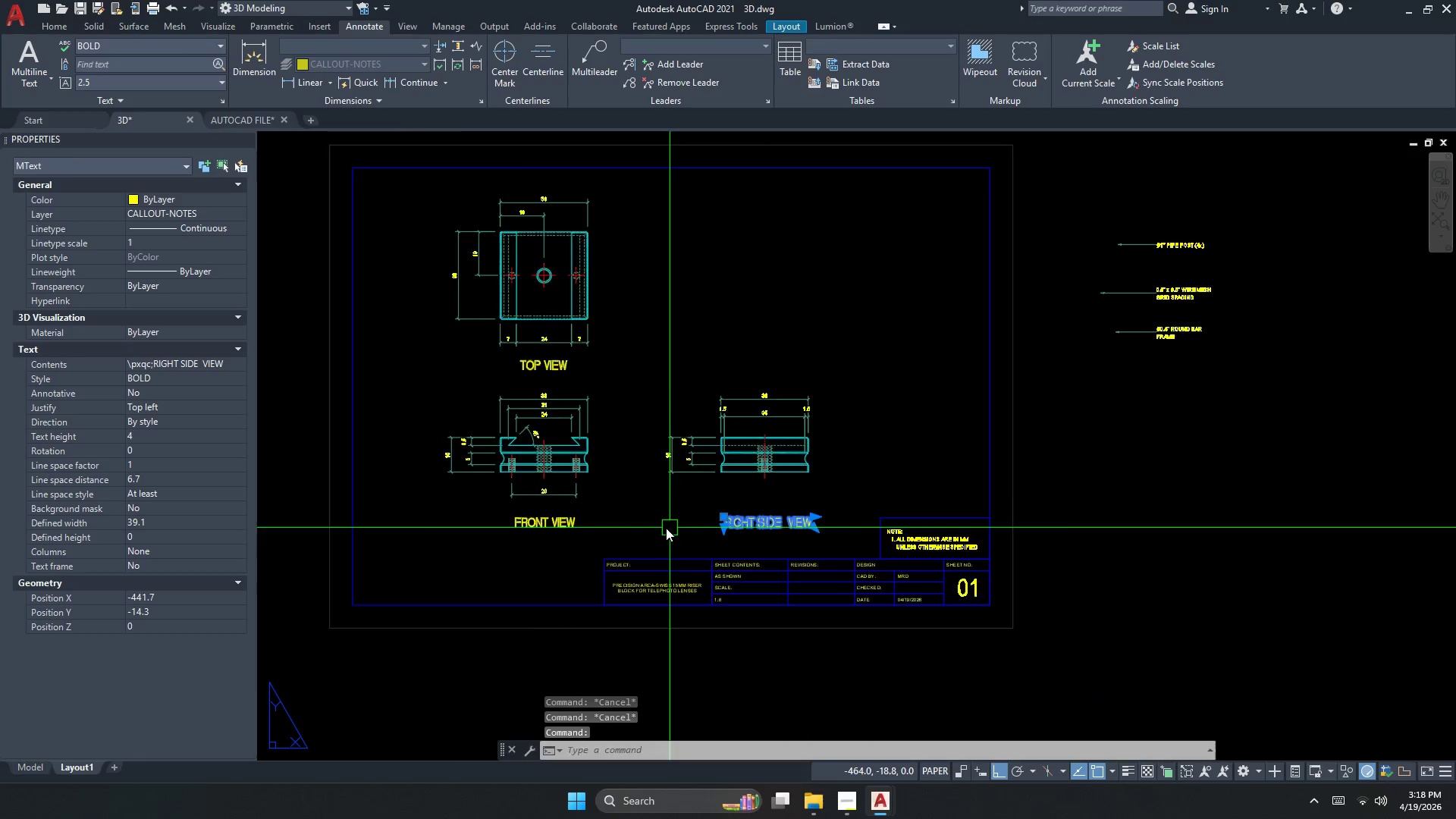 
key(Escape)
key(Escape)
type(DLI )
 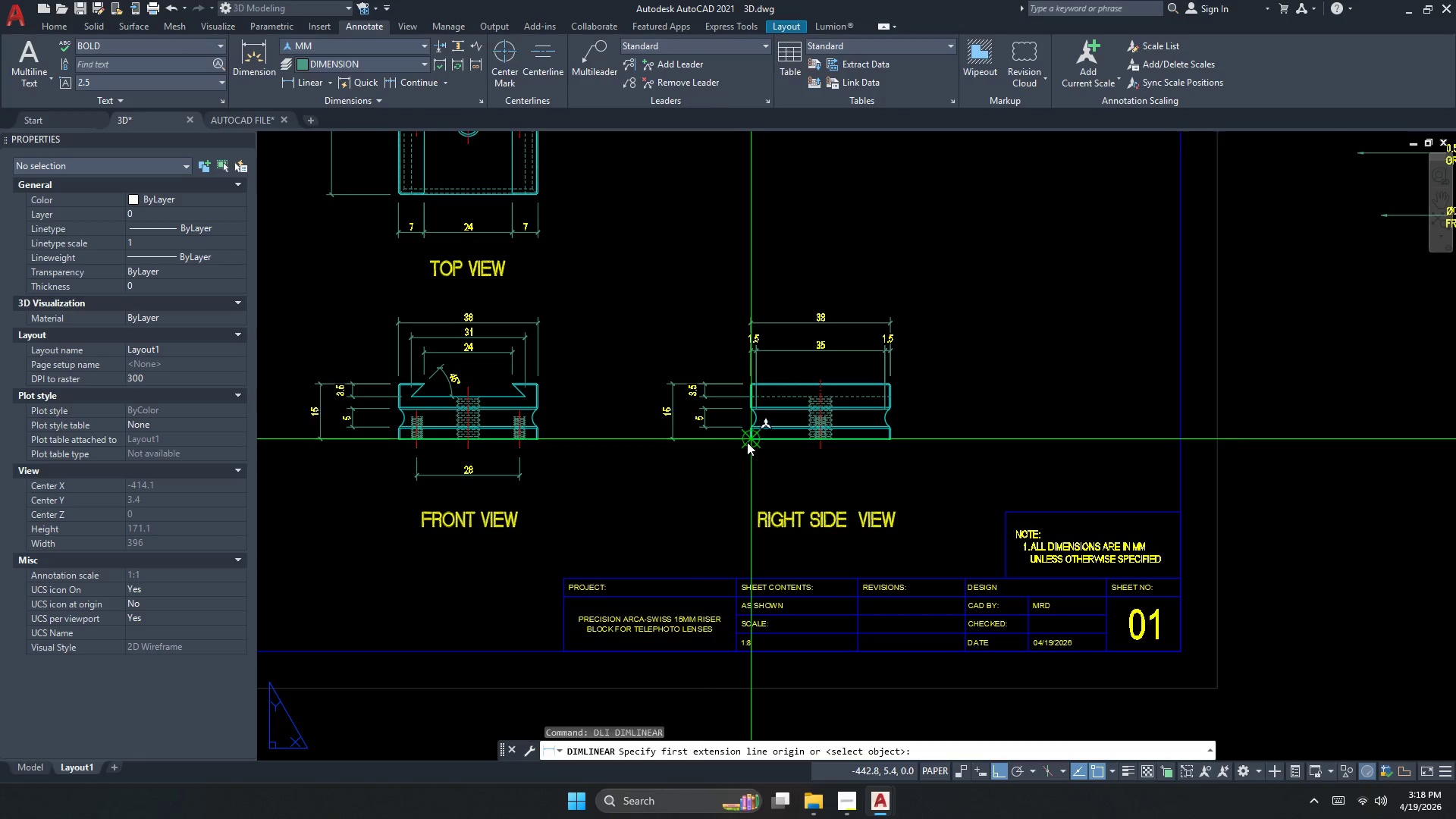 
scroll: coordinate [746, 442], scroll_direction: up, amount: 2.0
 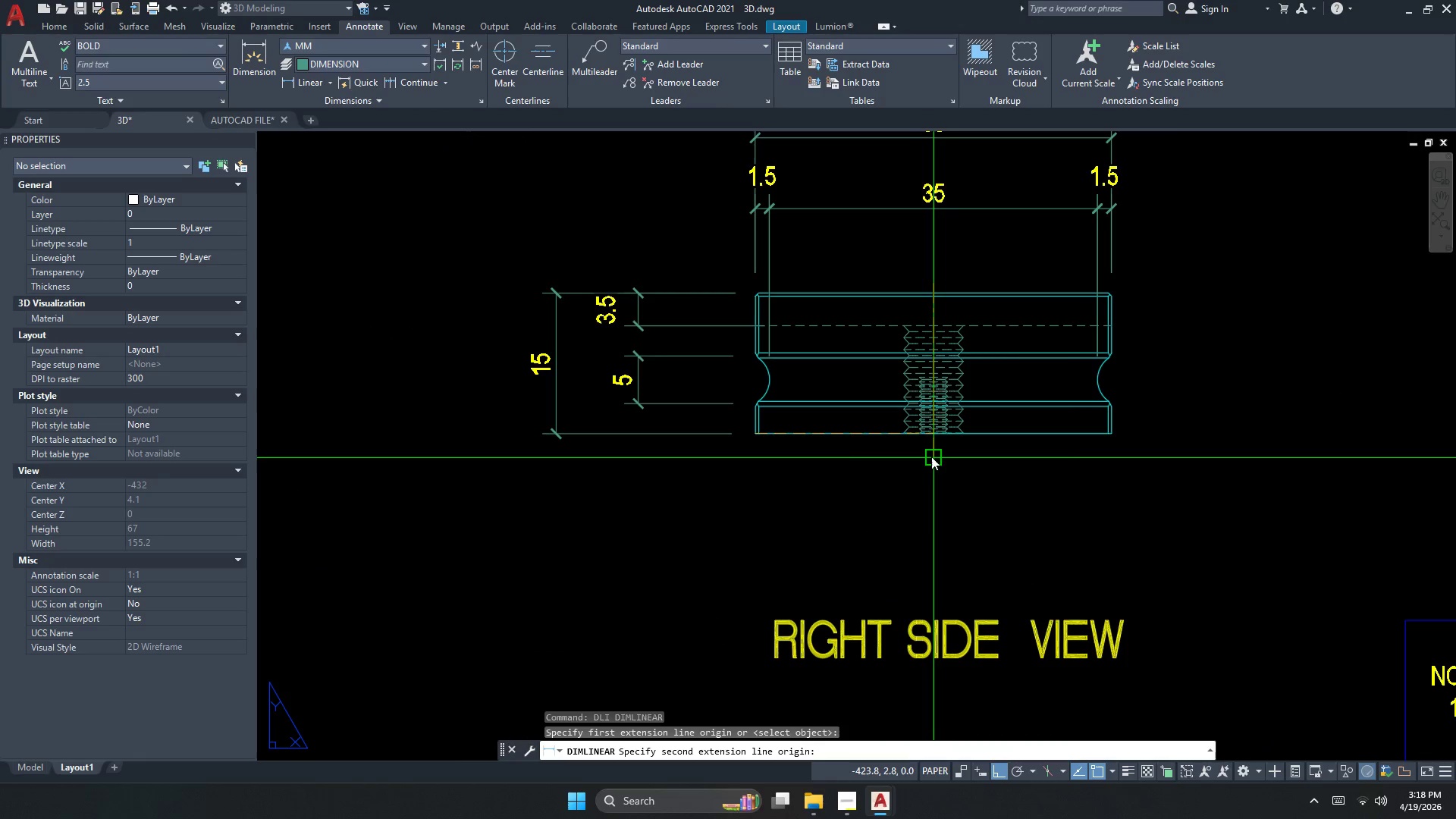 
key(Escape)
 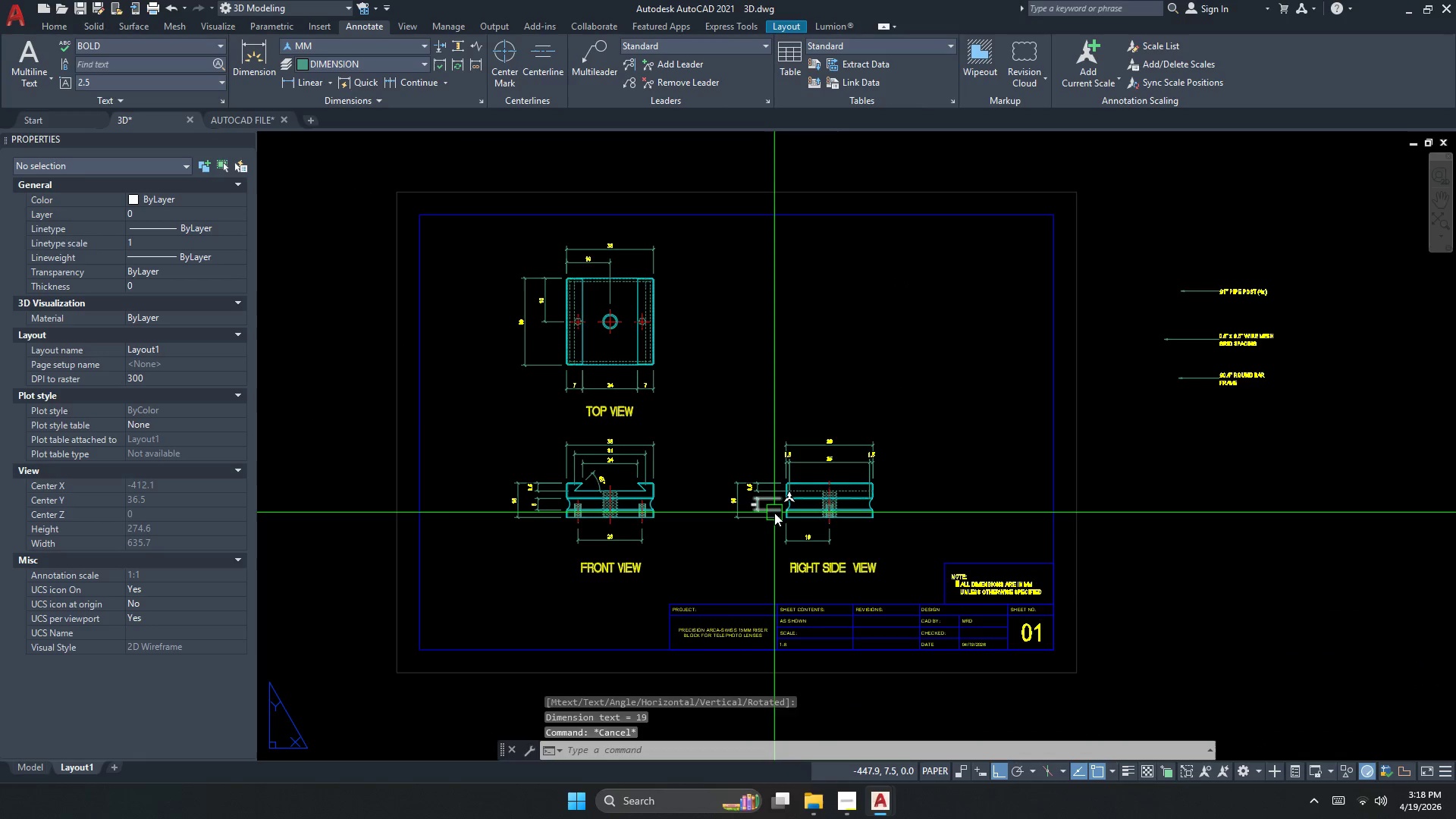 
scroll: coordinate [845, 548], scroll_direction: down, amount: 1.0
 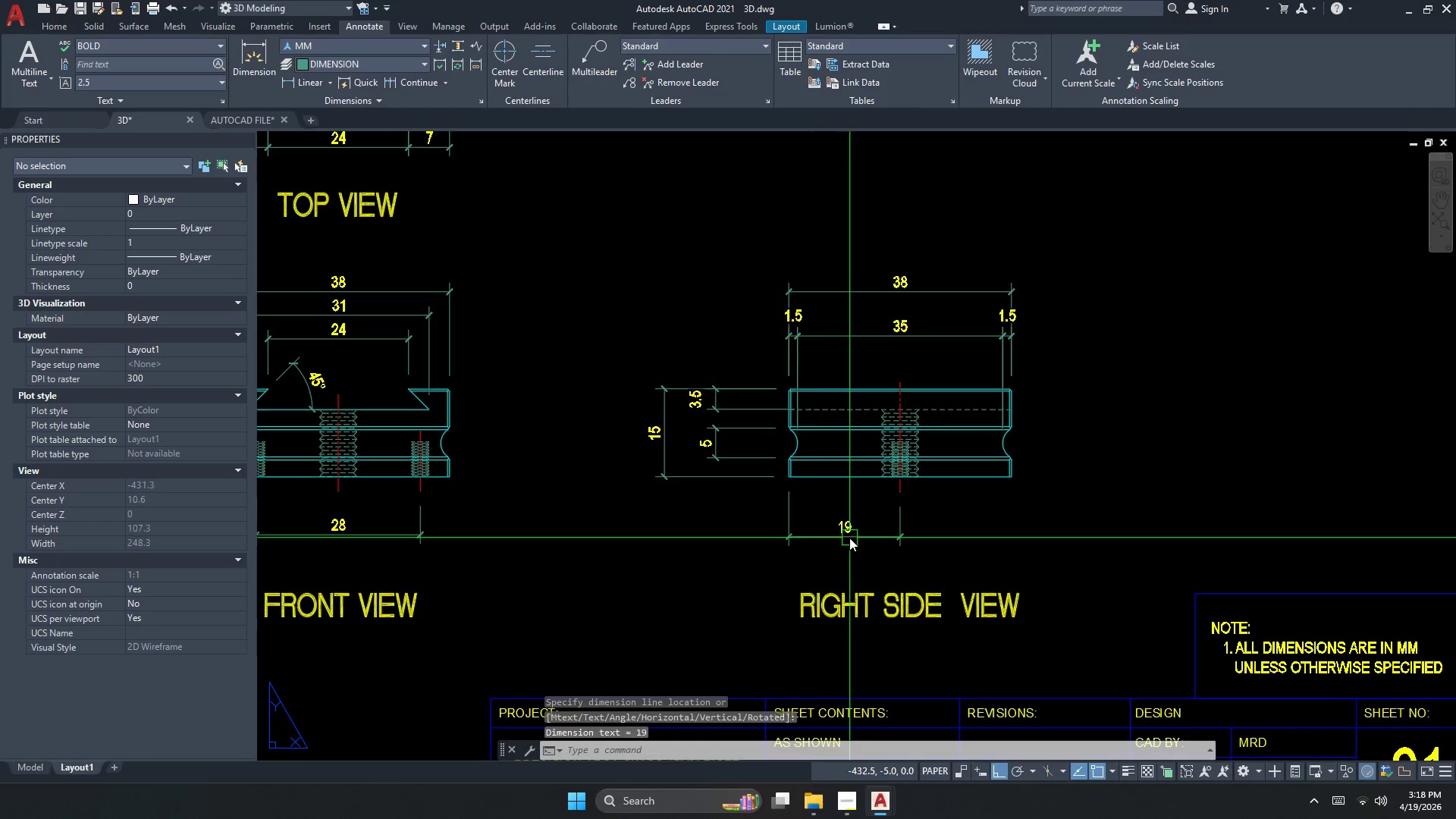 
key(Escape)
type(DC)
 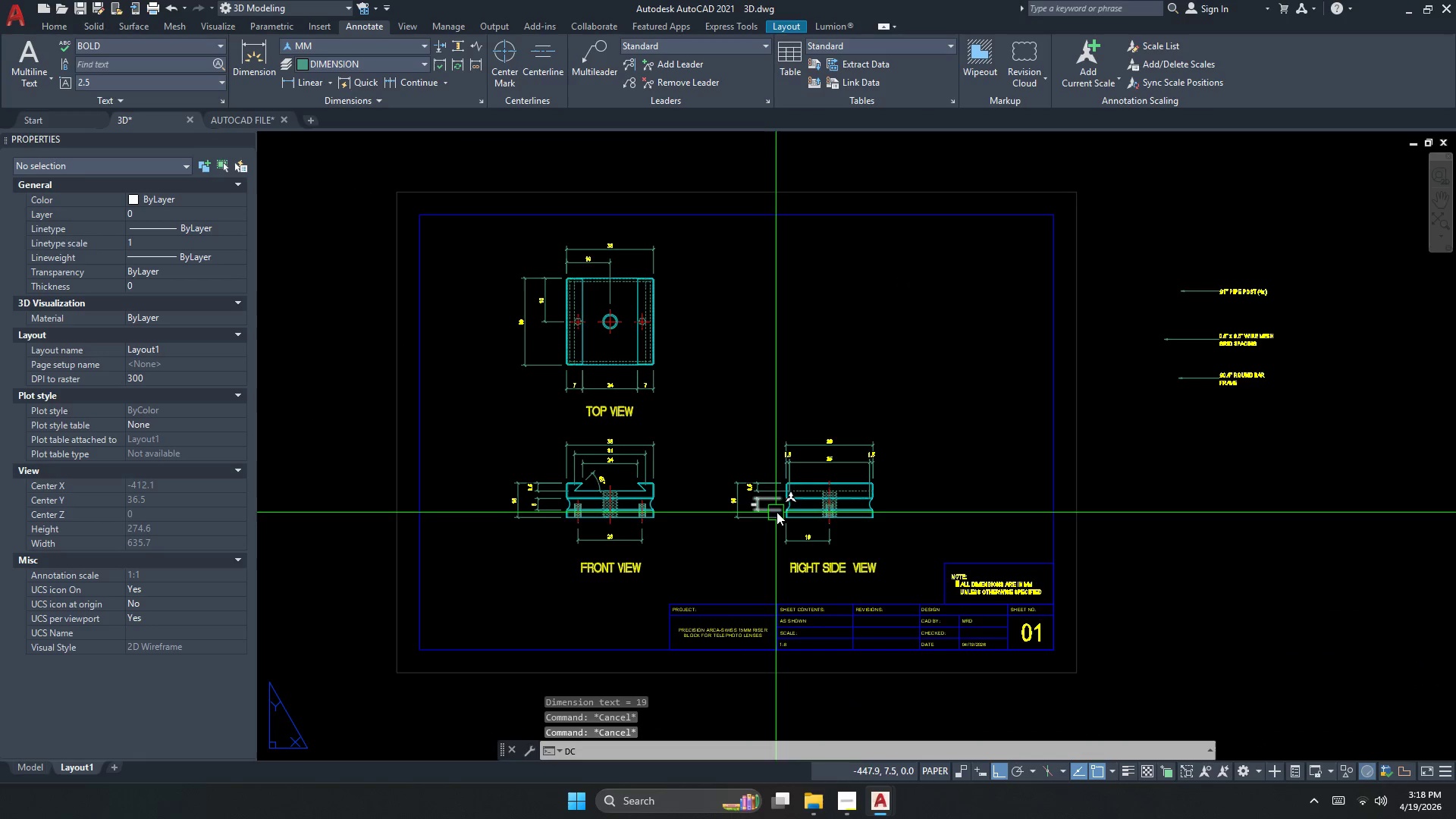 
scroll: coordinate [780, 544], scroll_direction: down, amount: 2.0
 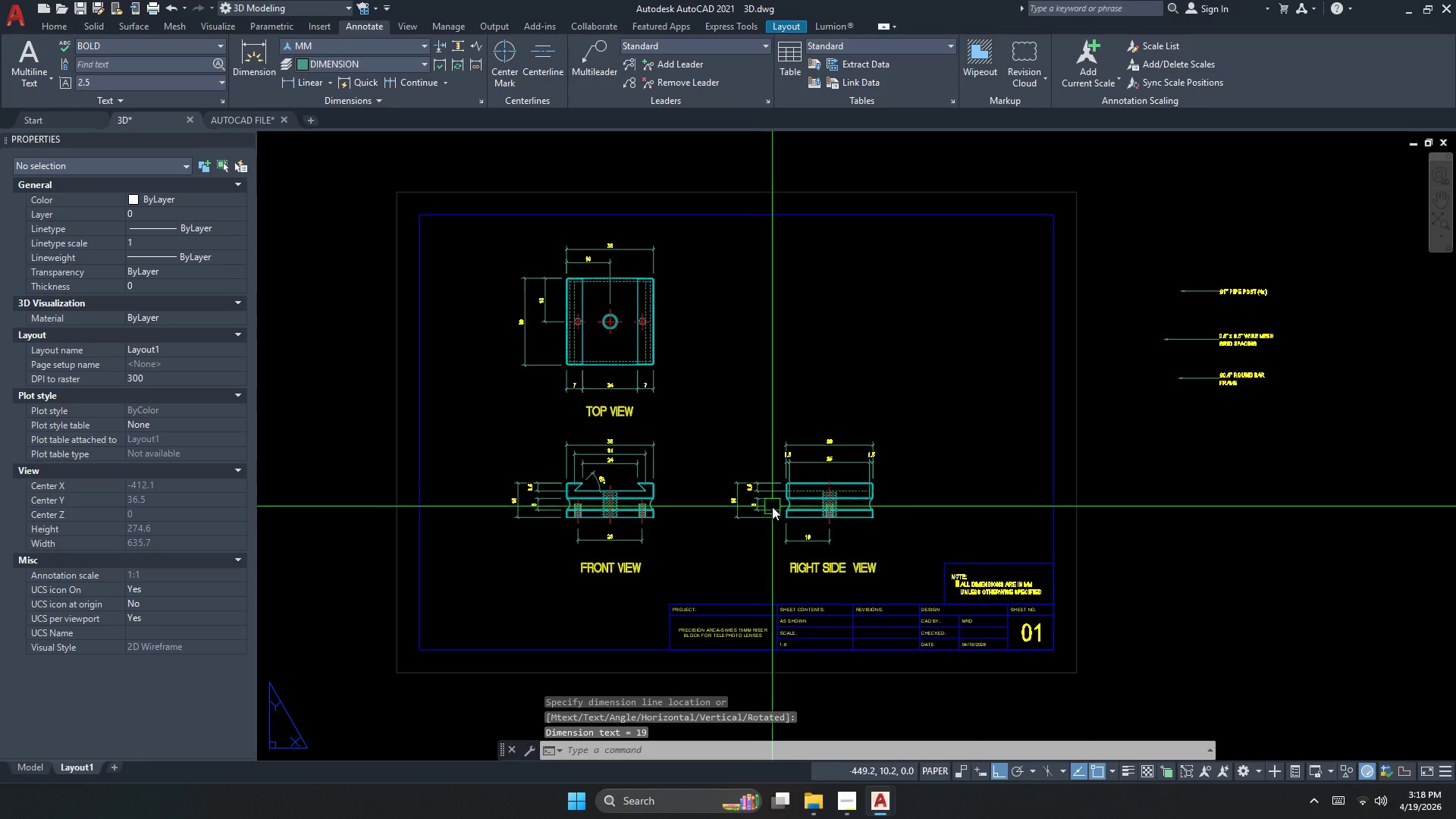 
key(O)
 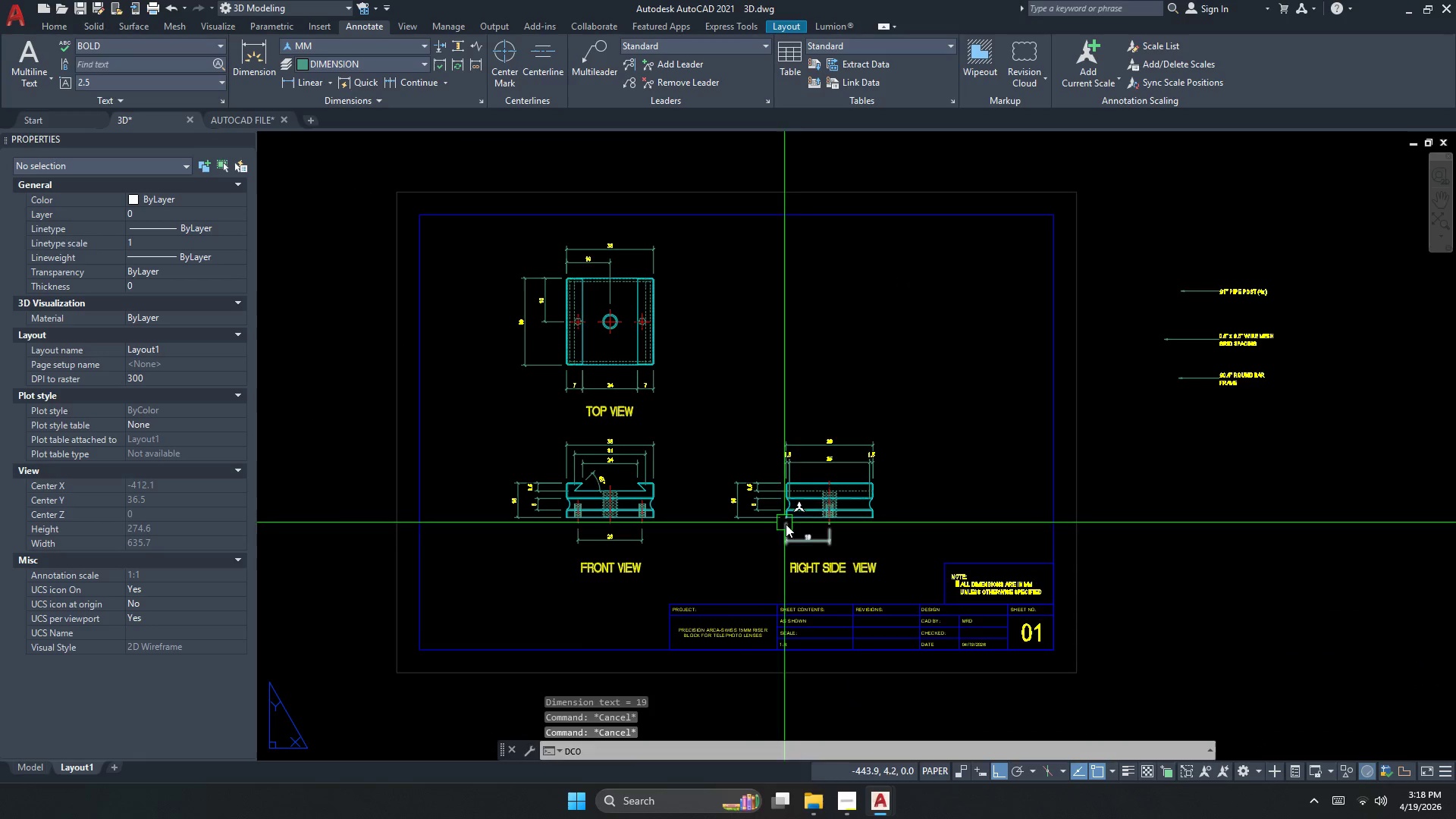 
key(Space)
 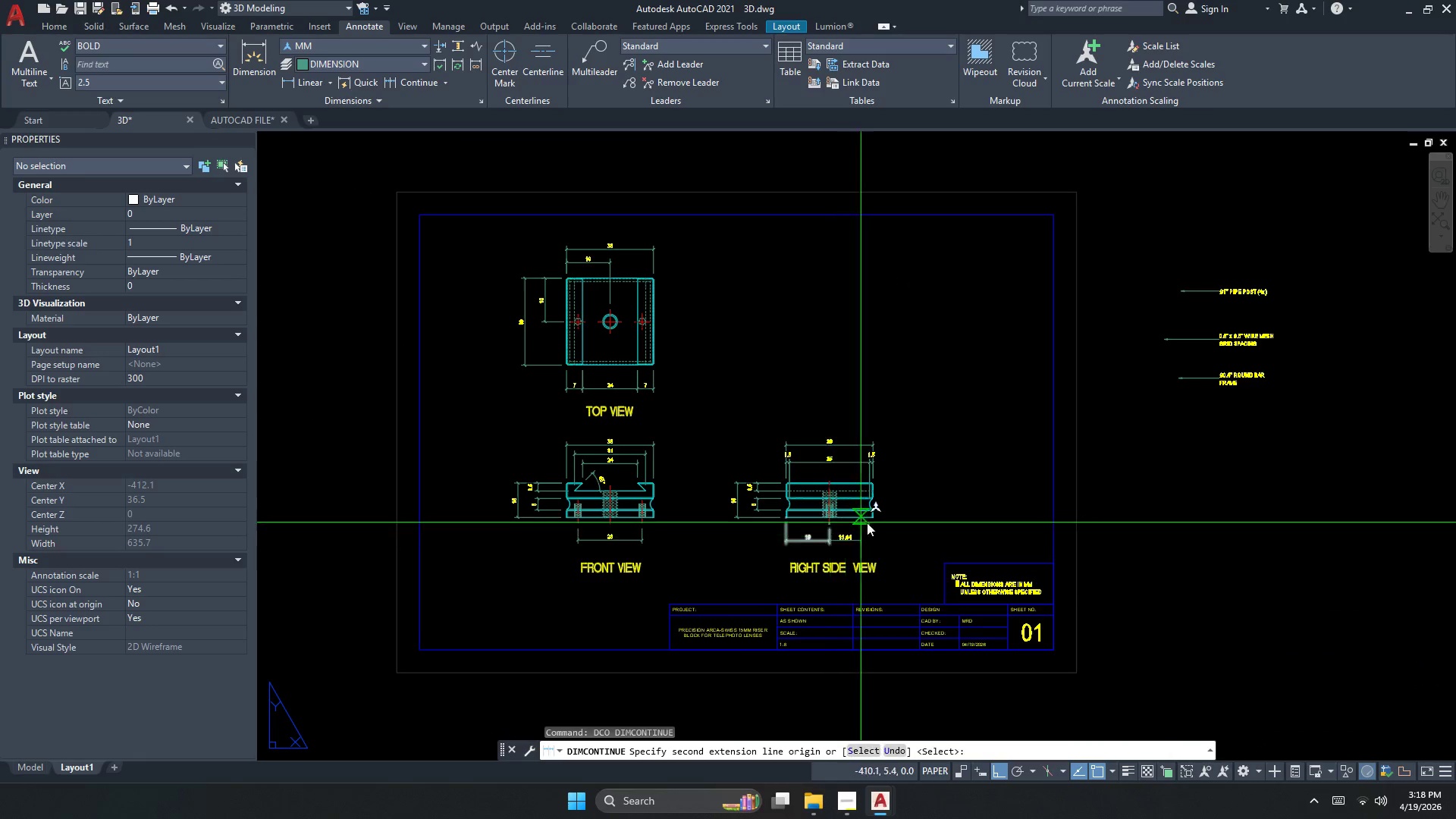 
left_click([861, 513])
 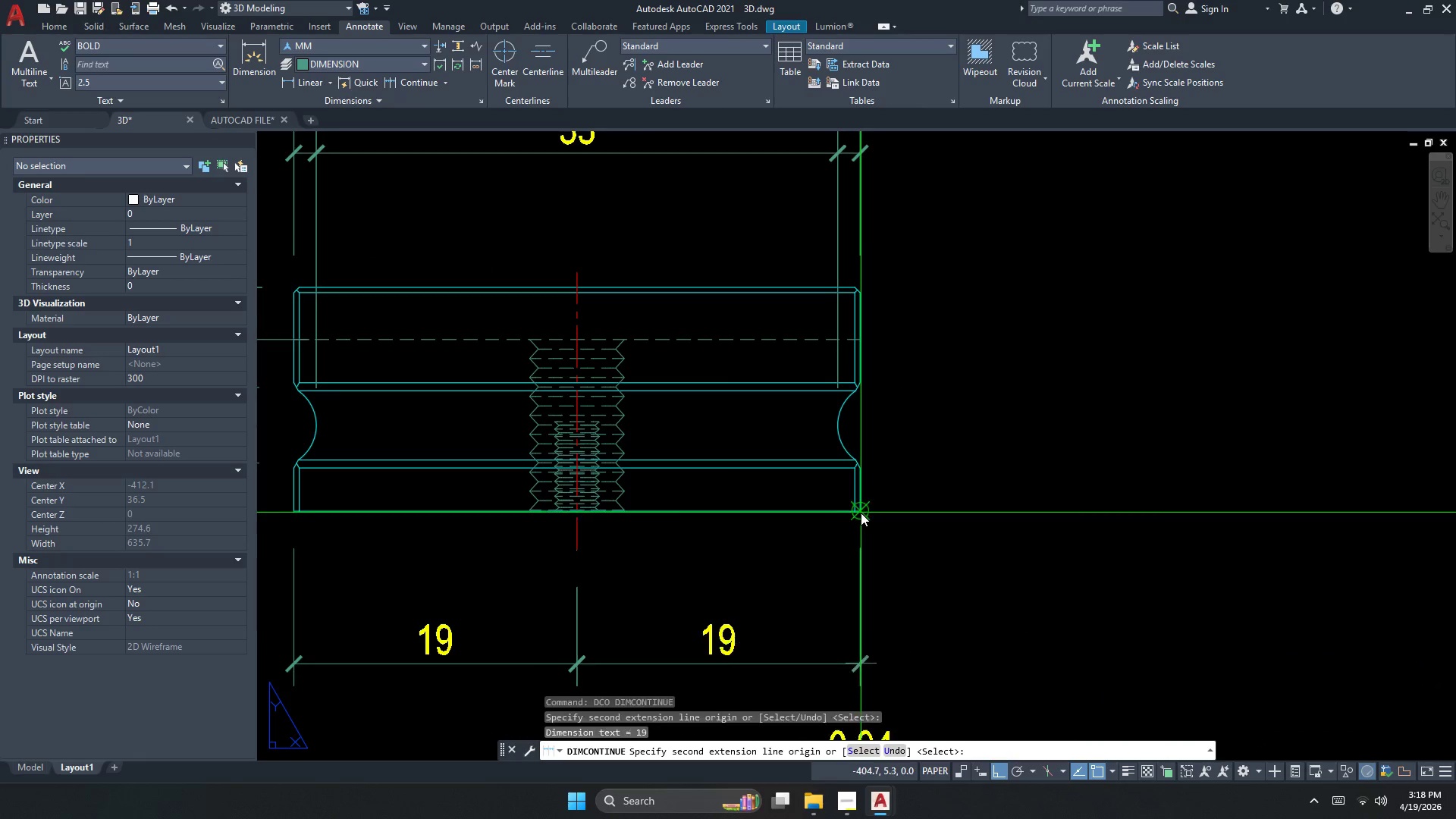 
scroll: coordinate [887, 526], scroll_direction: up, amount: 1.0
 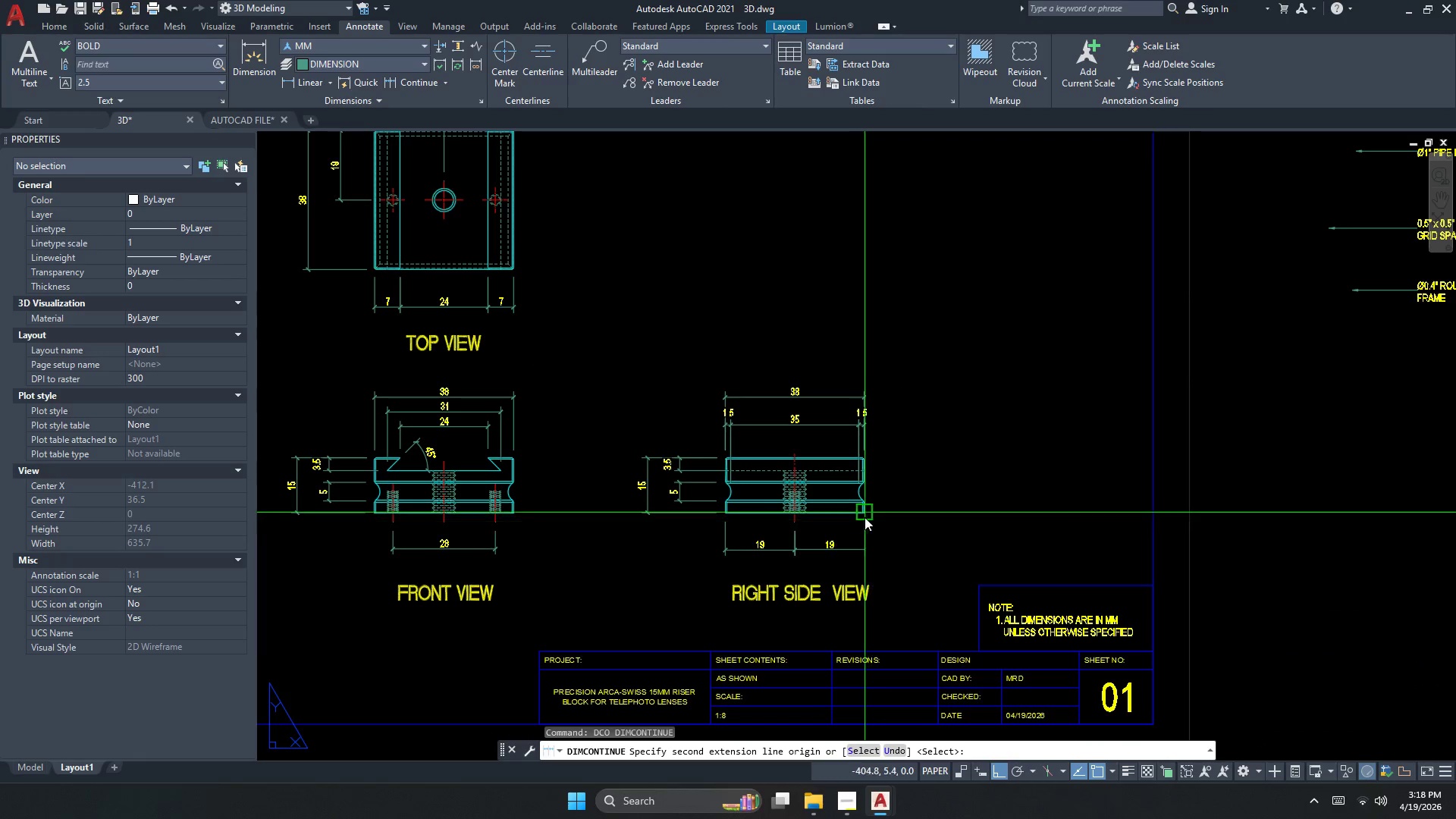 
key(Escape)
 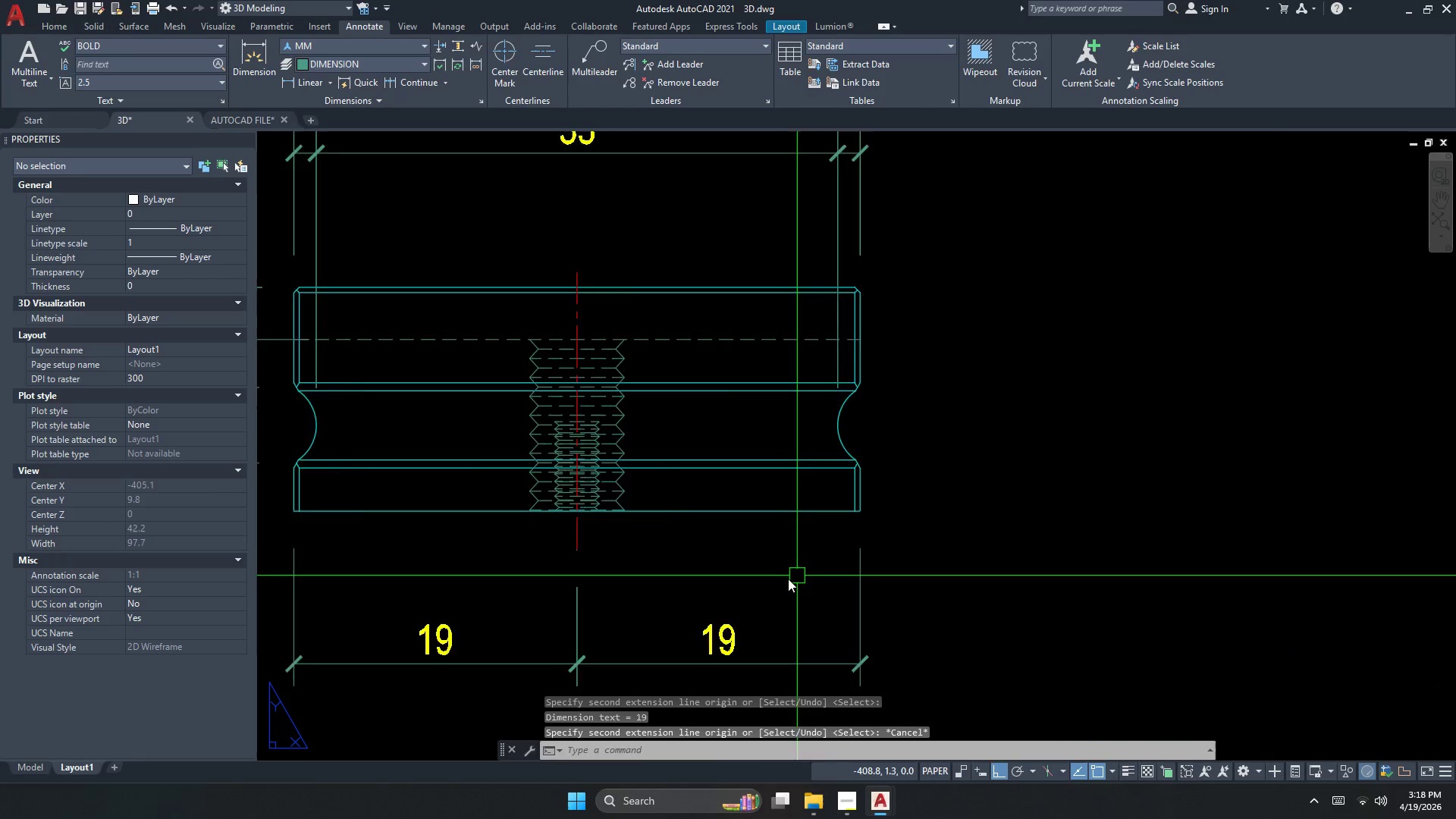 
key(S)
 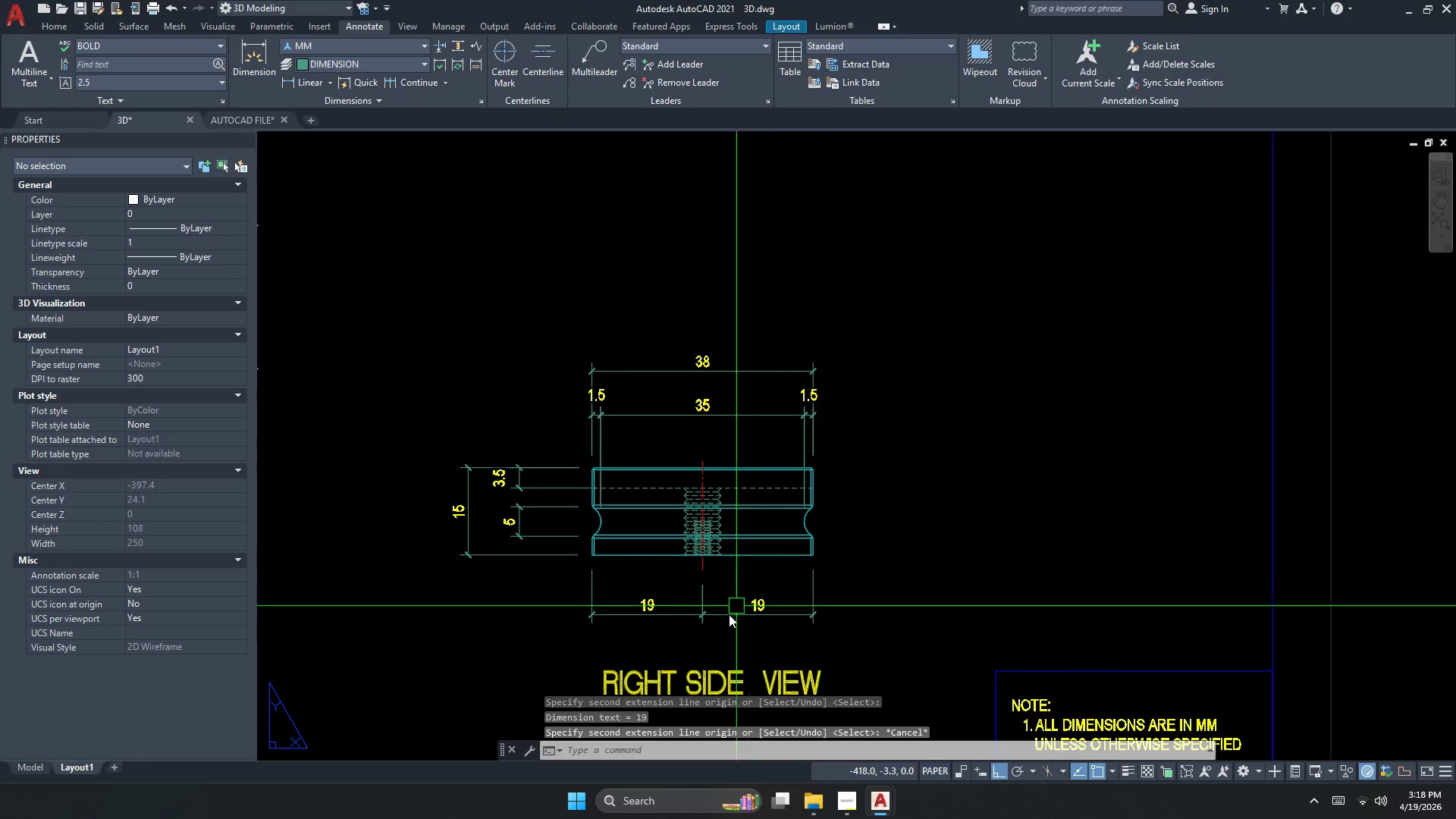 
key(Space)
 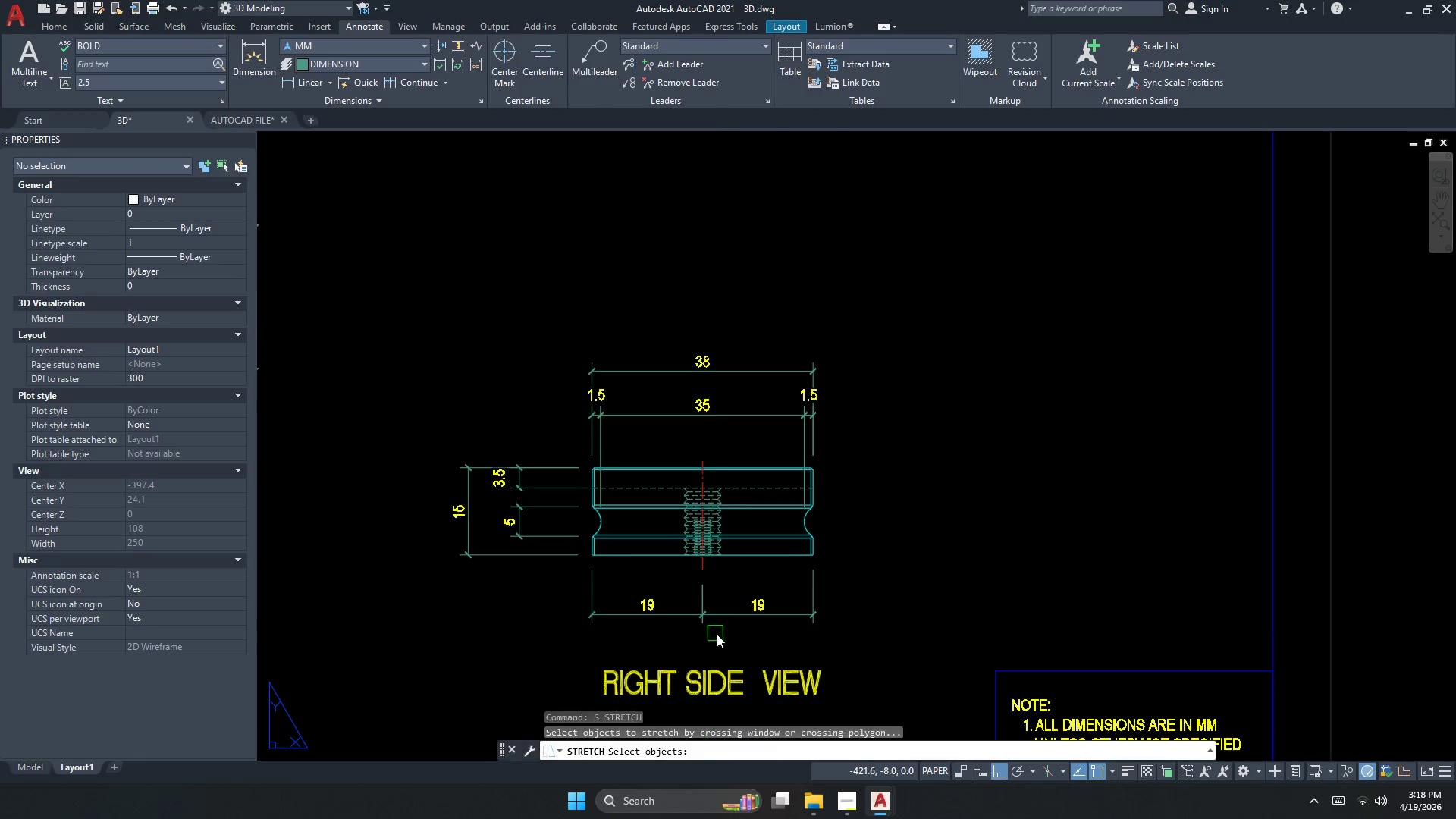 
scroll: coordinate [864, 515], scroll_direction: up, amount: 3.0
 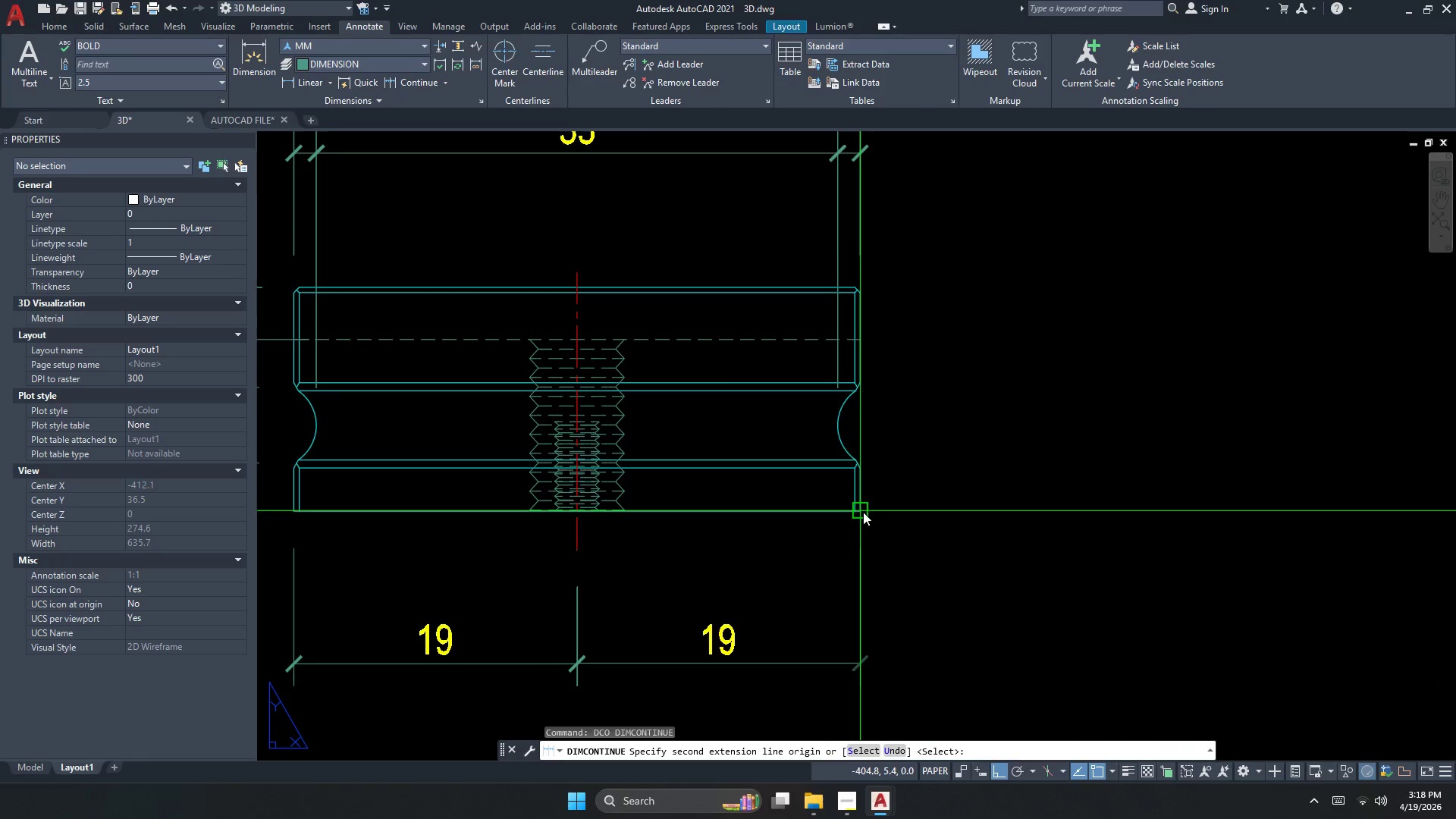 
left_click_drag(start_coordinate=[717, 634], to_coordinate=[713, 626])
 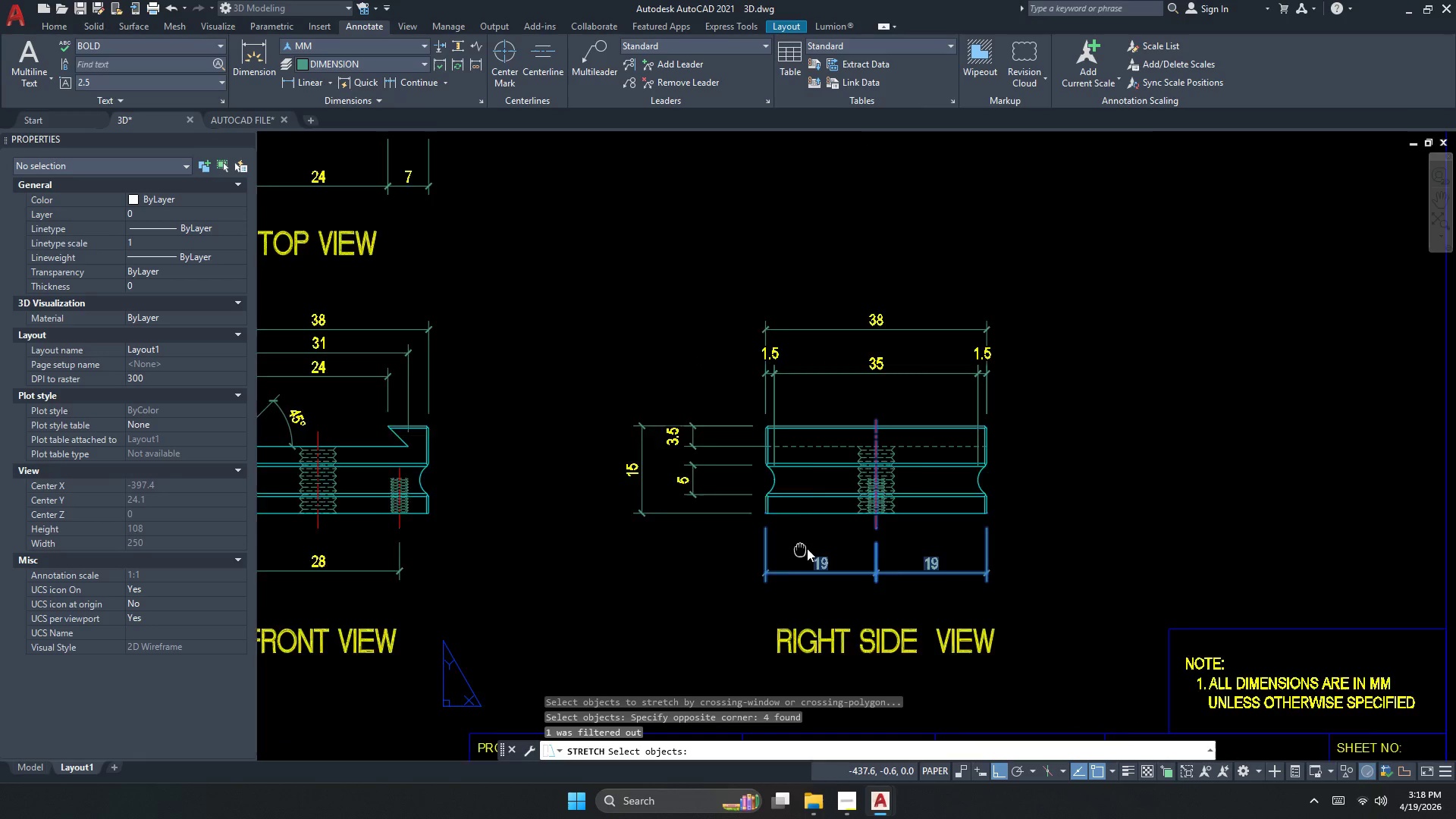 
scroll: coordinate [782, 583], scroll_direction: down, amount: 2.0
 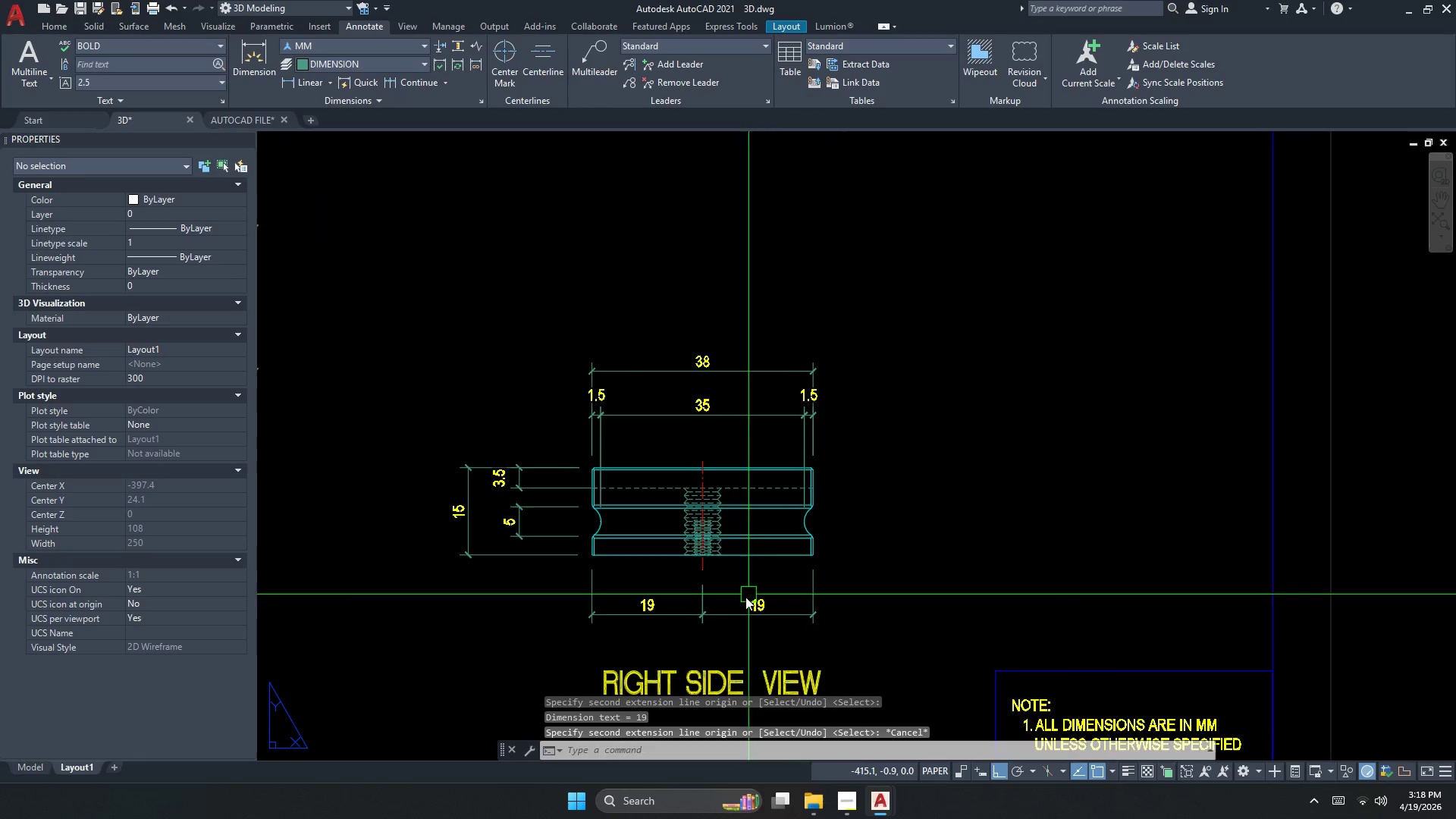 
key(Escape)
 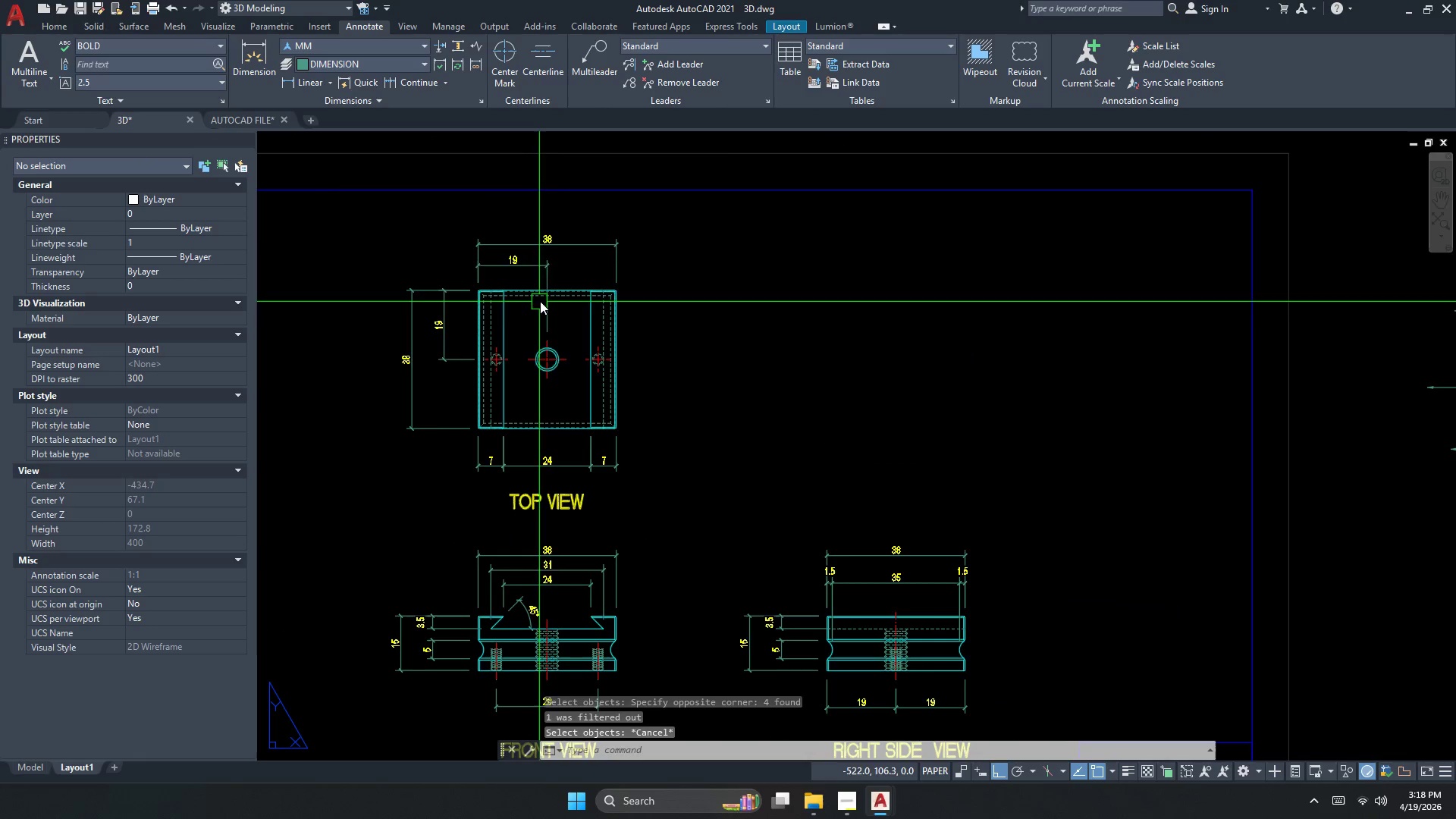 
scroll: coordinate [774, 565], scroll_direction: down, amount: 1.0
 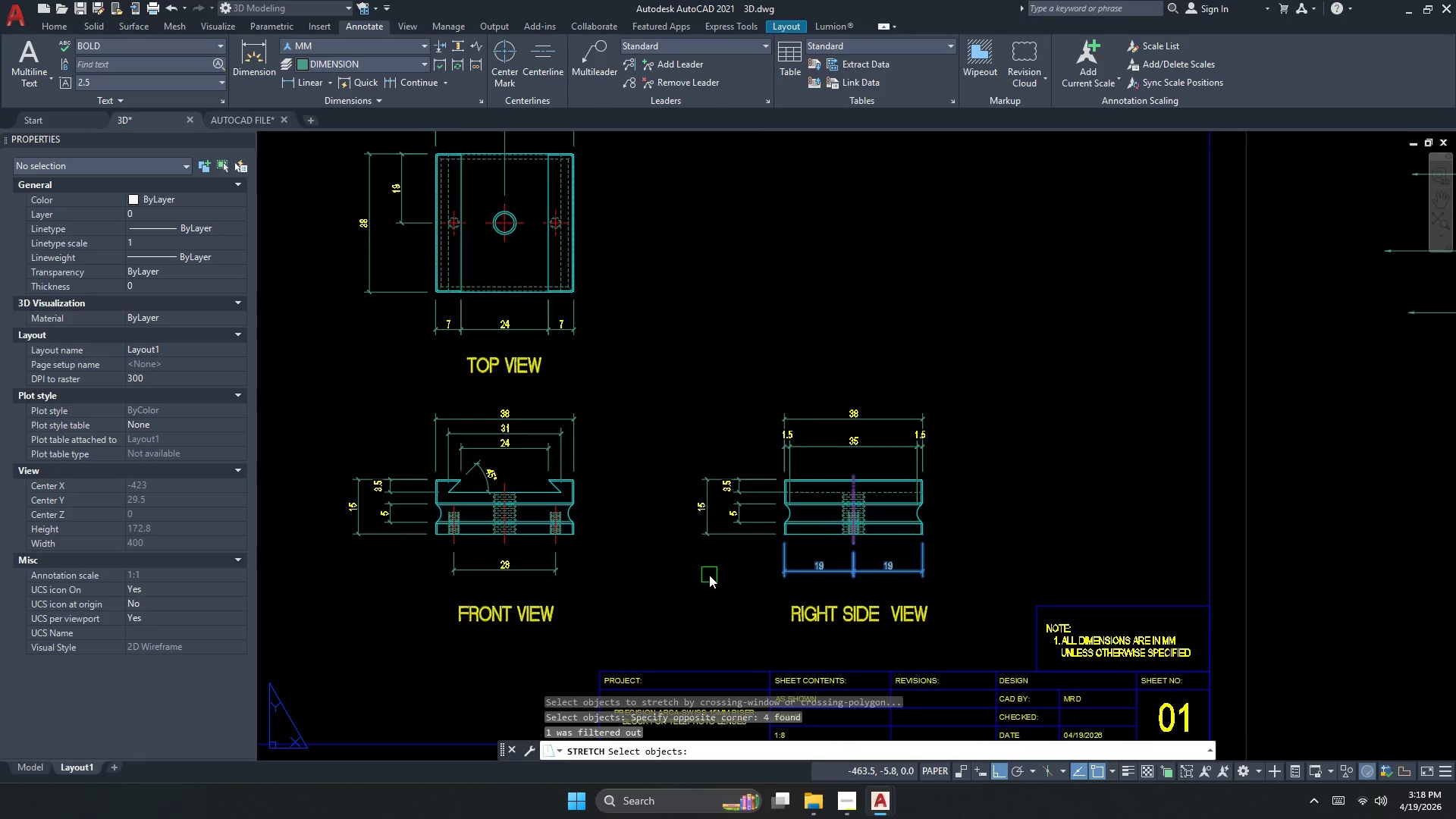 
key(Escape)
key(Escape)
type(DCO )
 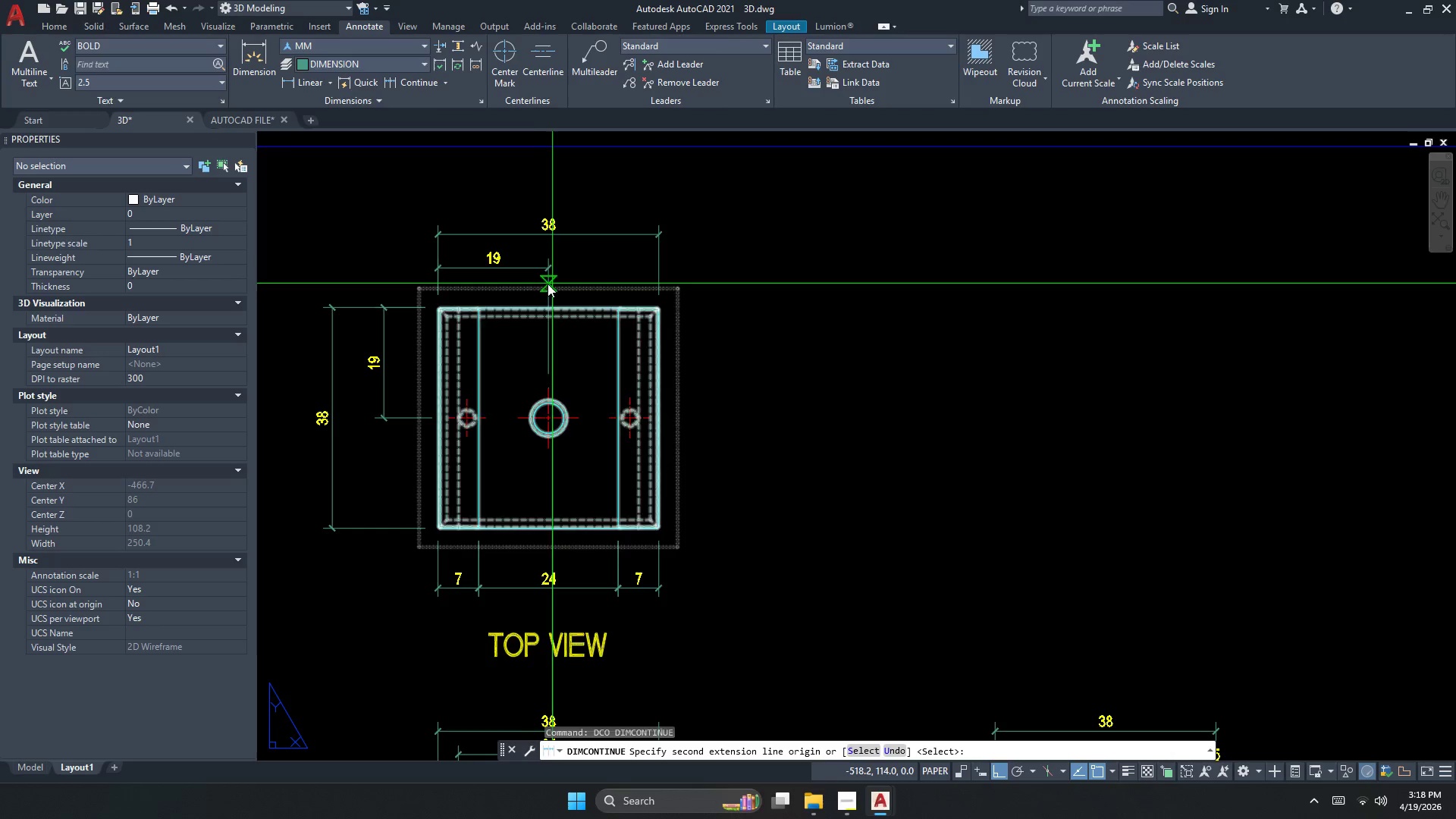 
scroll: coordinate [543, 262], scroll_direction: up, amount: 1.0
 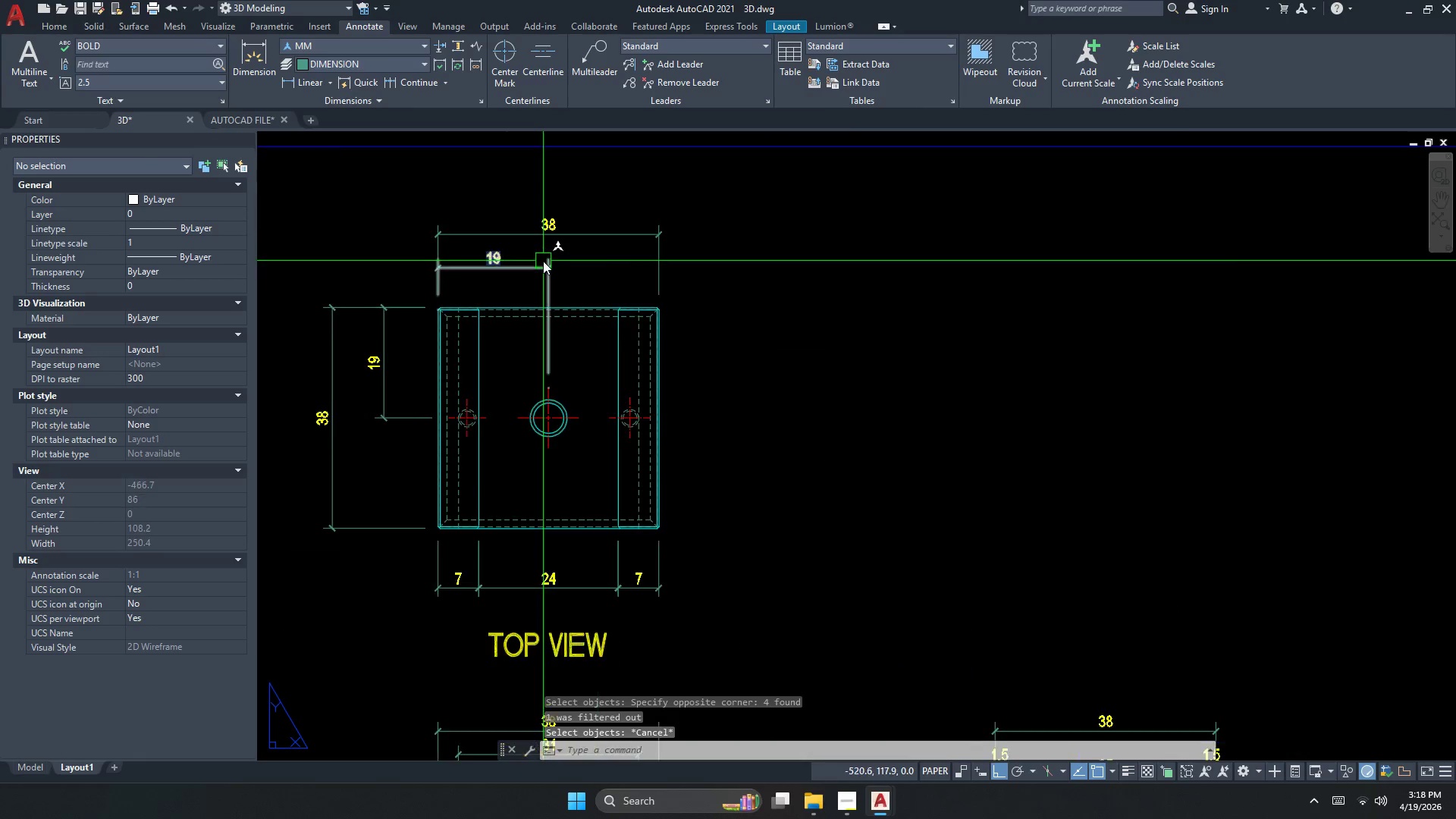 
key(Space)
 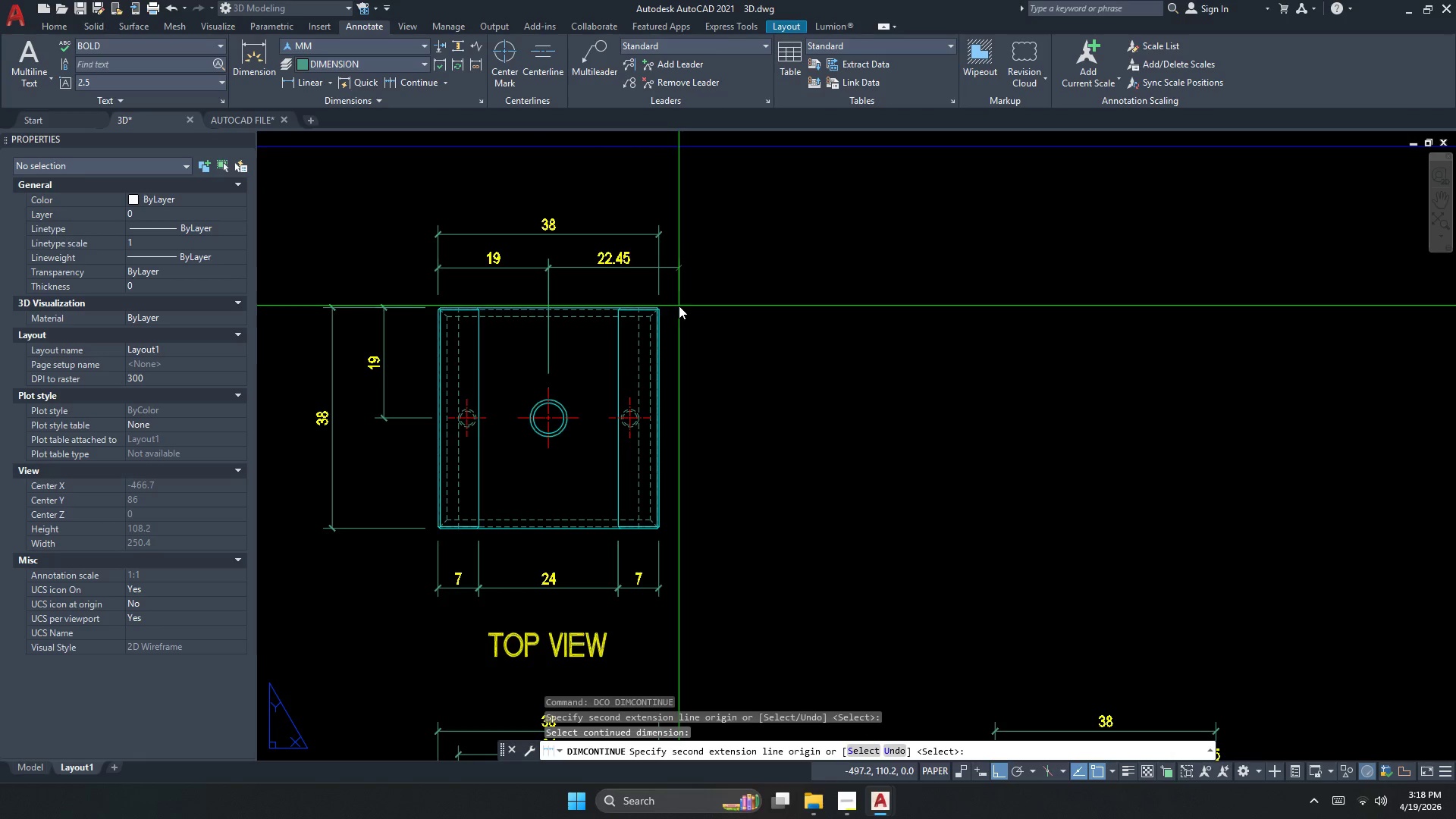 
left_click([610, 329])
 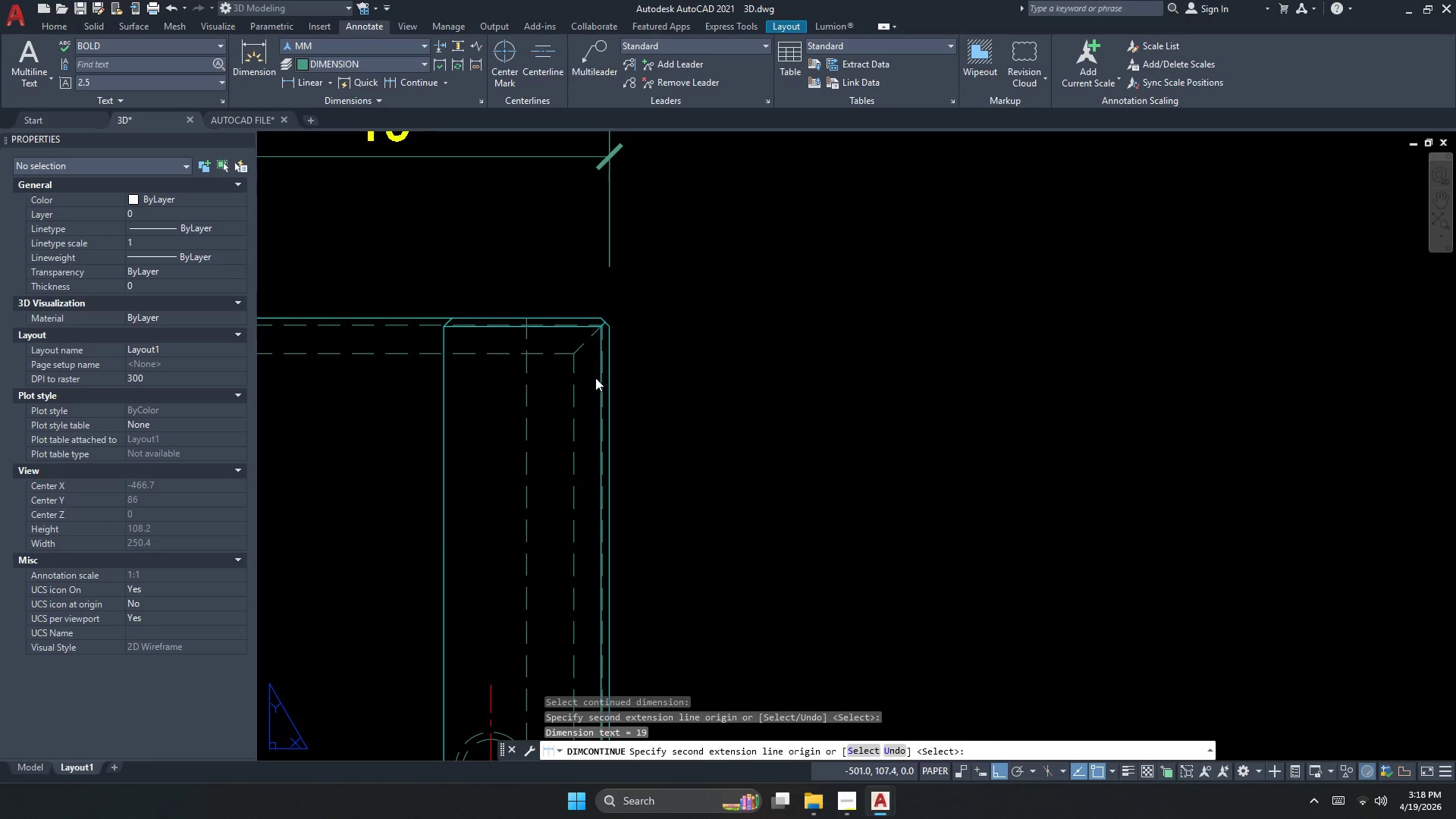 
key(Escape)
 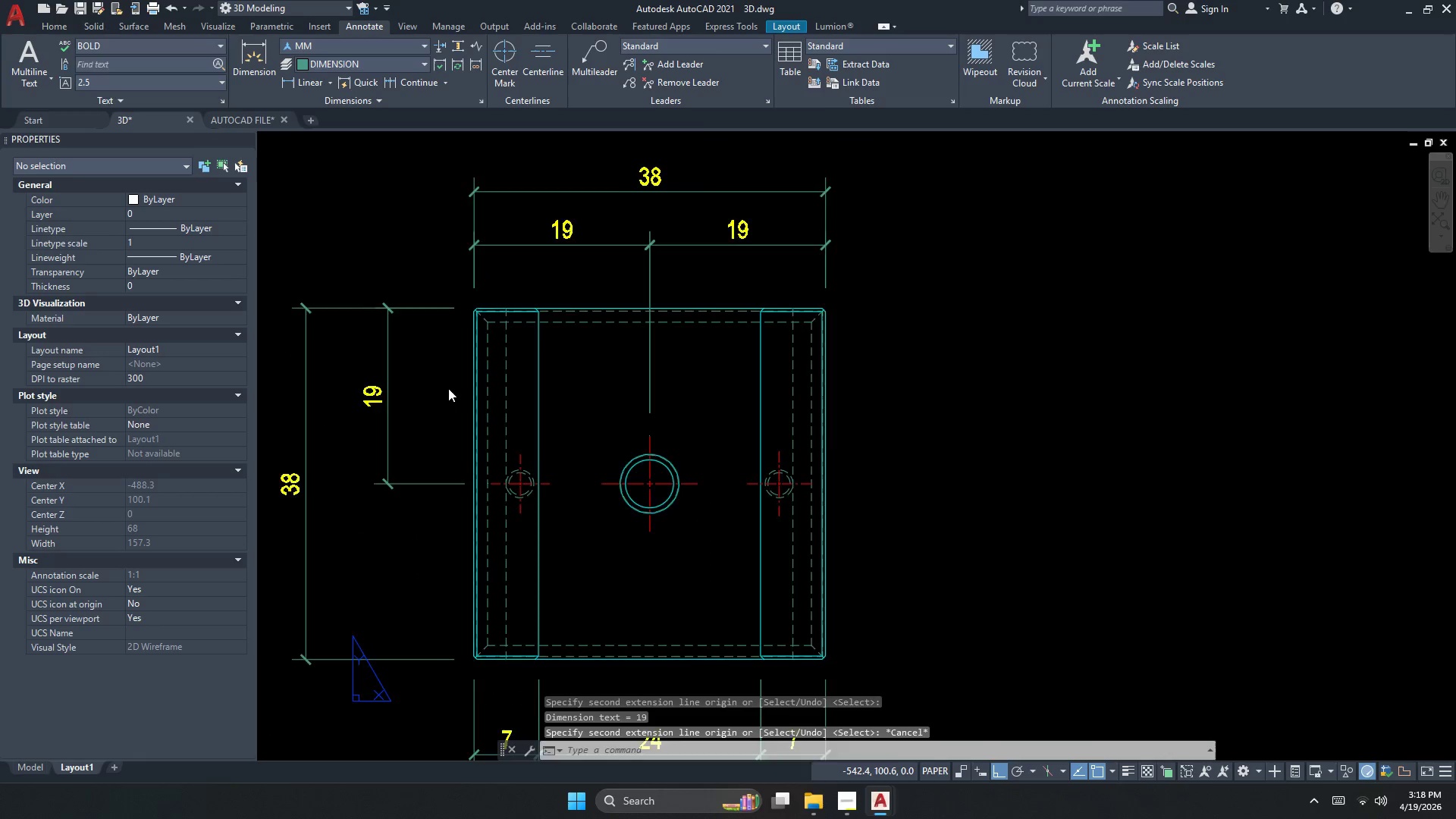 
scroll: coordinate [670, 304], scroll_direction: up, amount: 3.0
 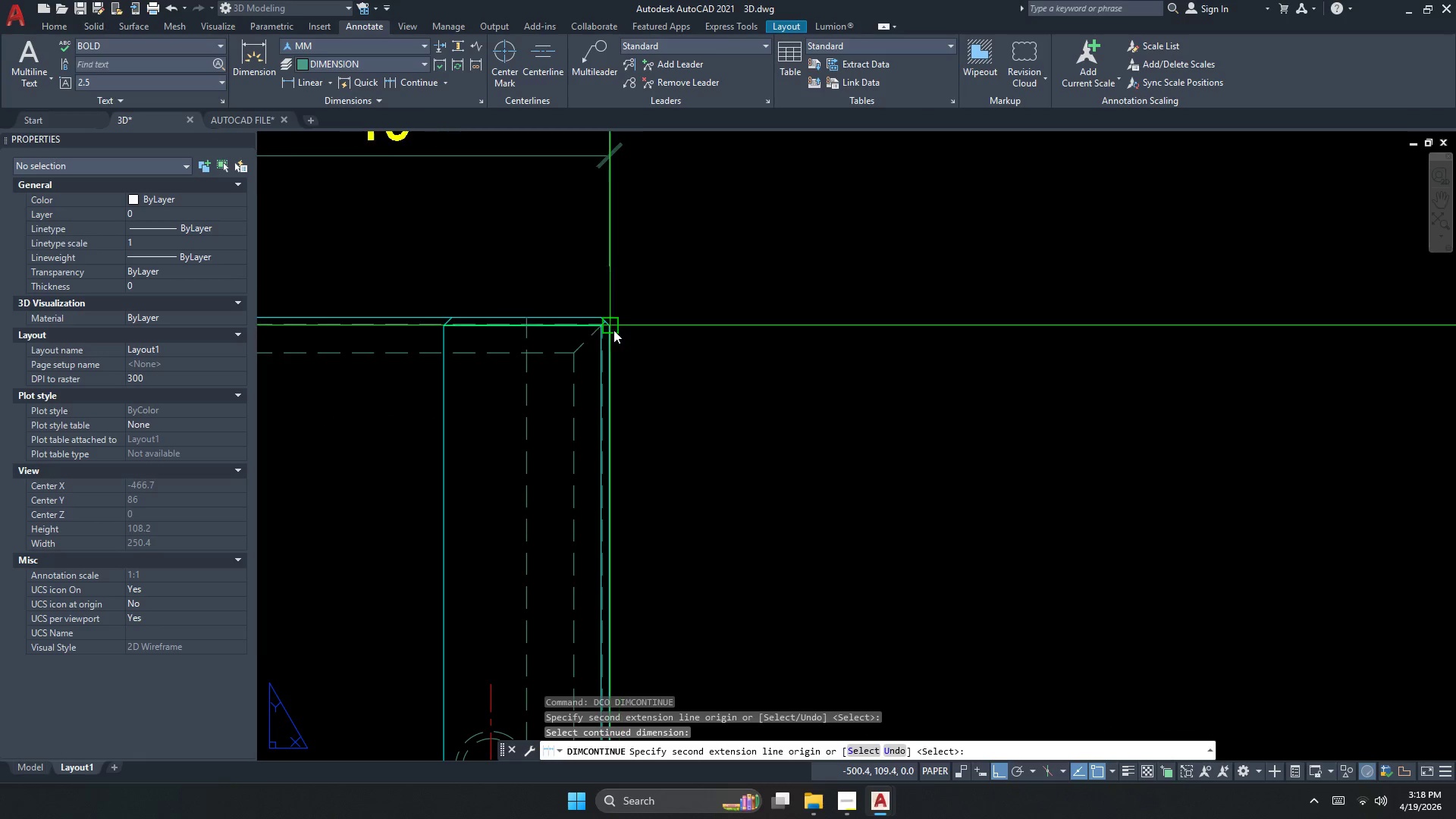 
key(Escape)
type(DC)
 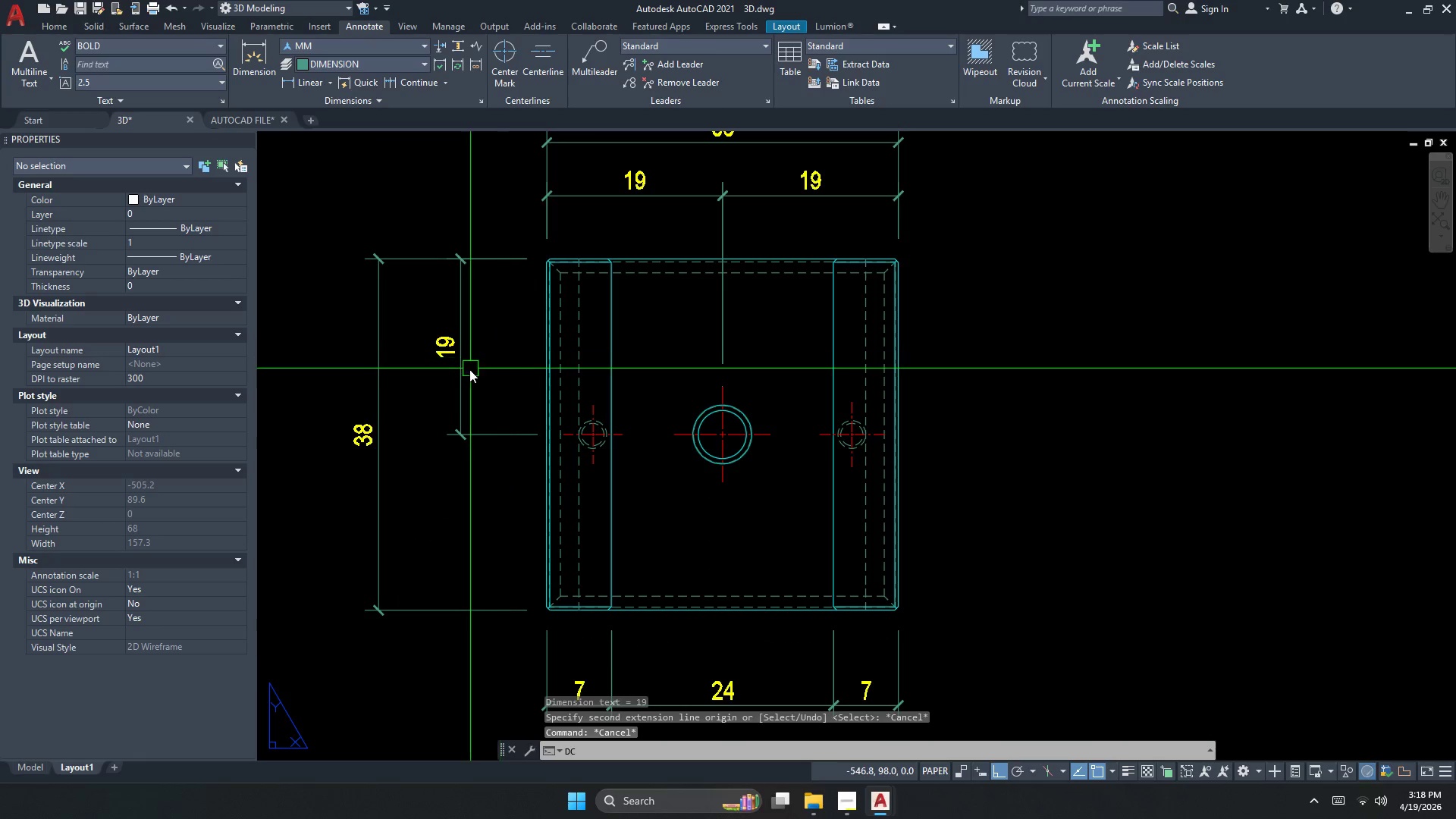 
scroll: coordinate [749, 378], scroll_direction: down, amount: 2.0
 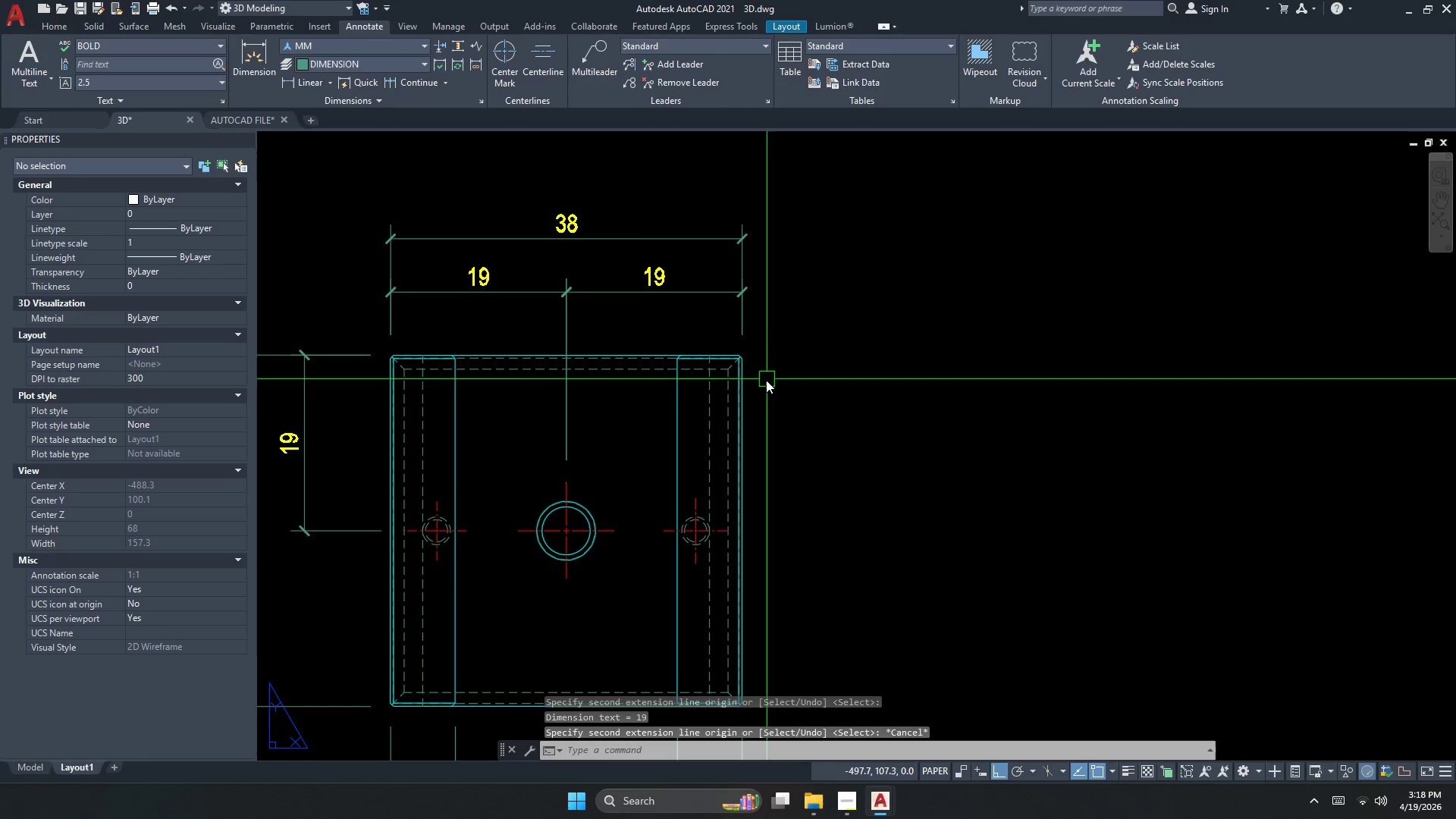 
key(O)
 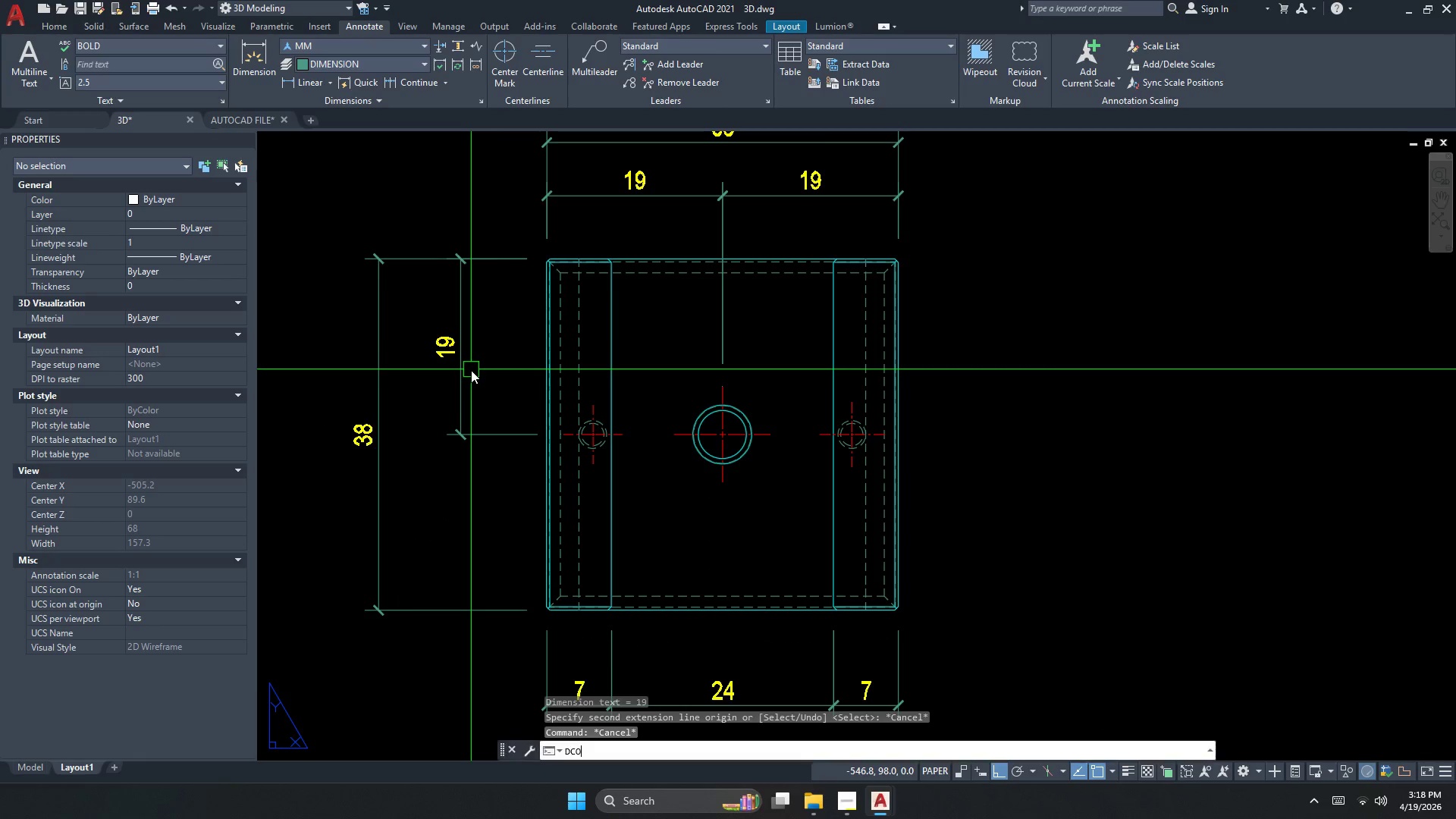 
key(Space)
 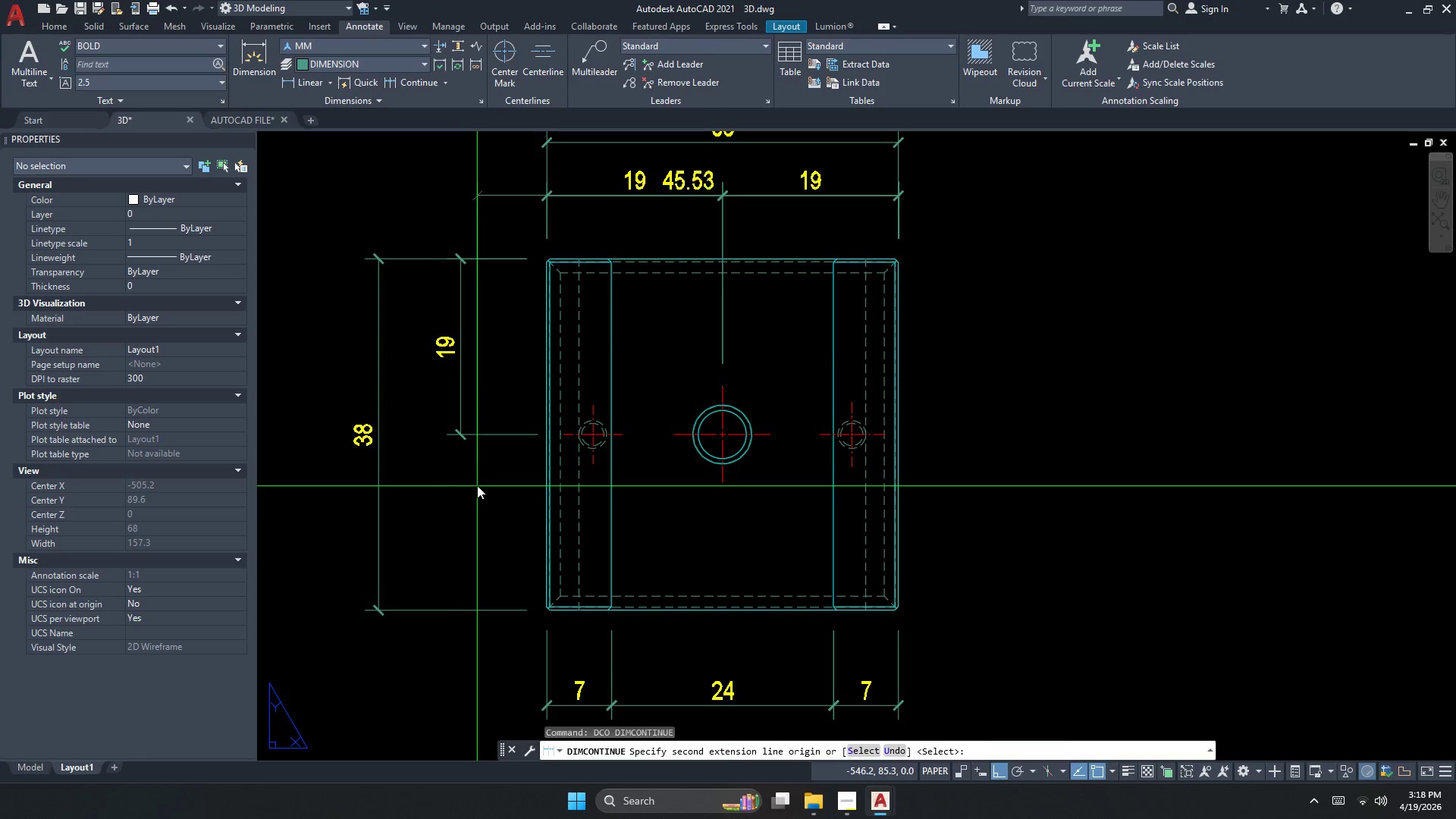 
key(Space)
 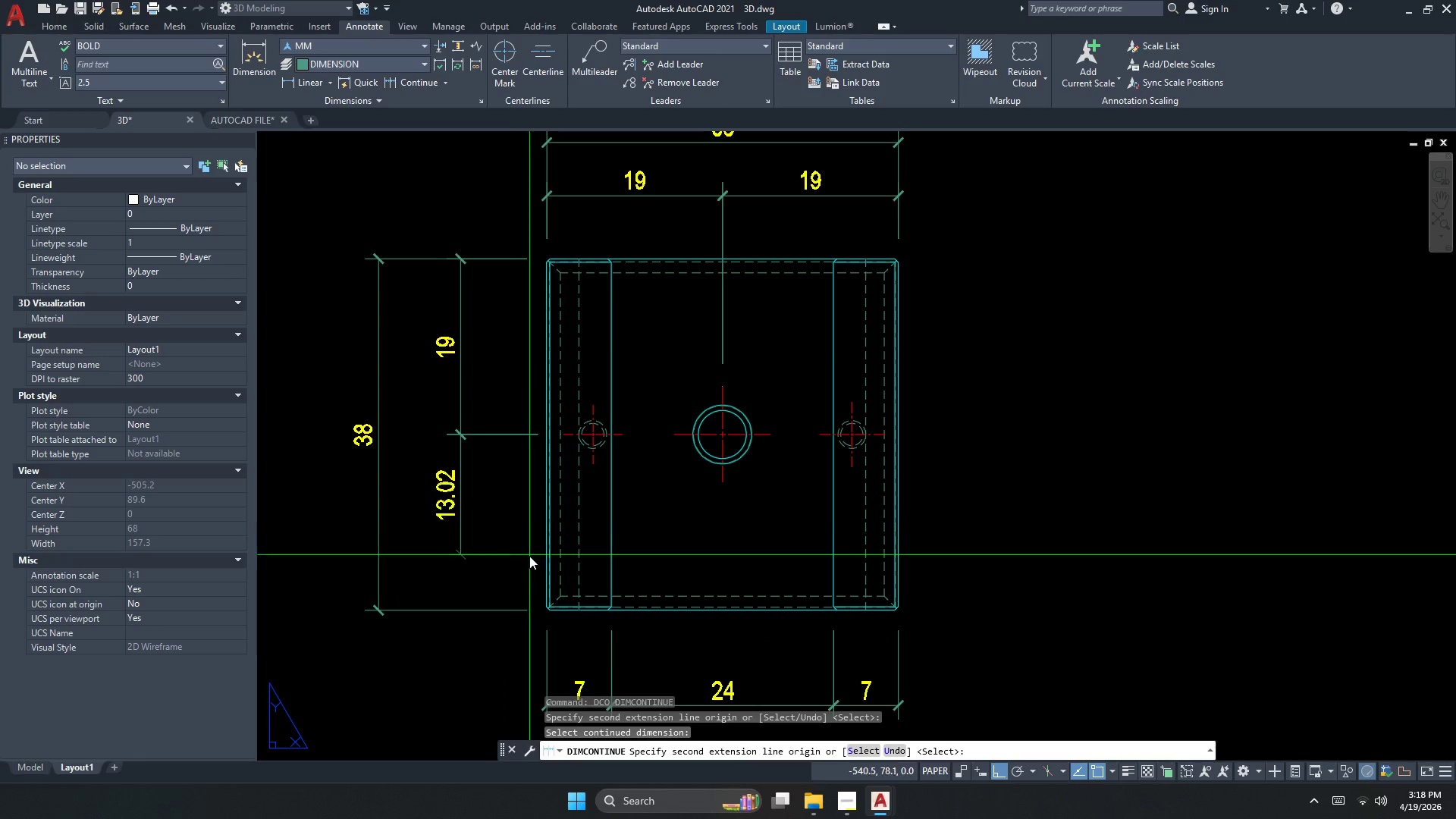 
left_click([564, 626])
 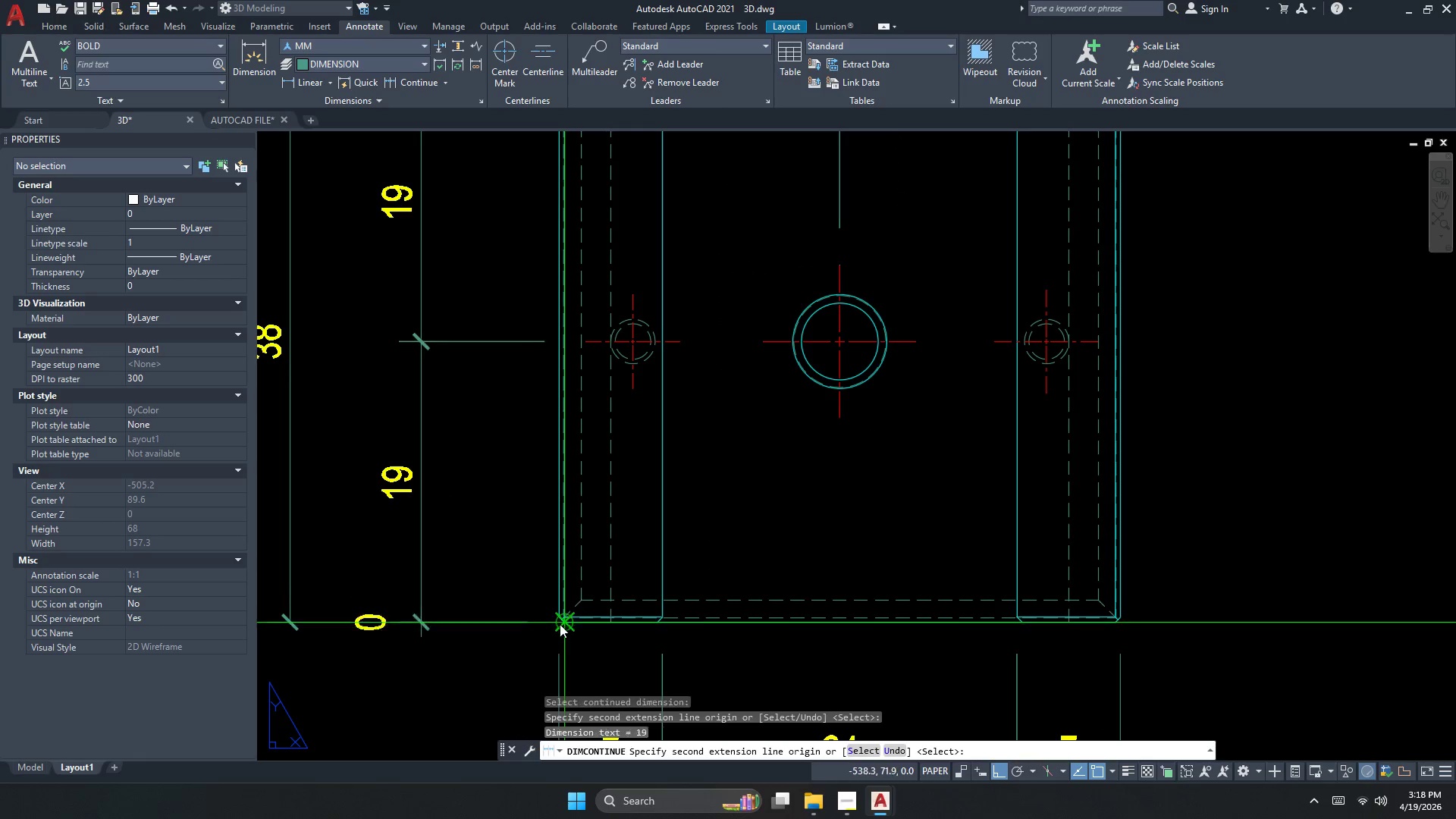 
key(Escape)
 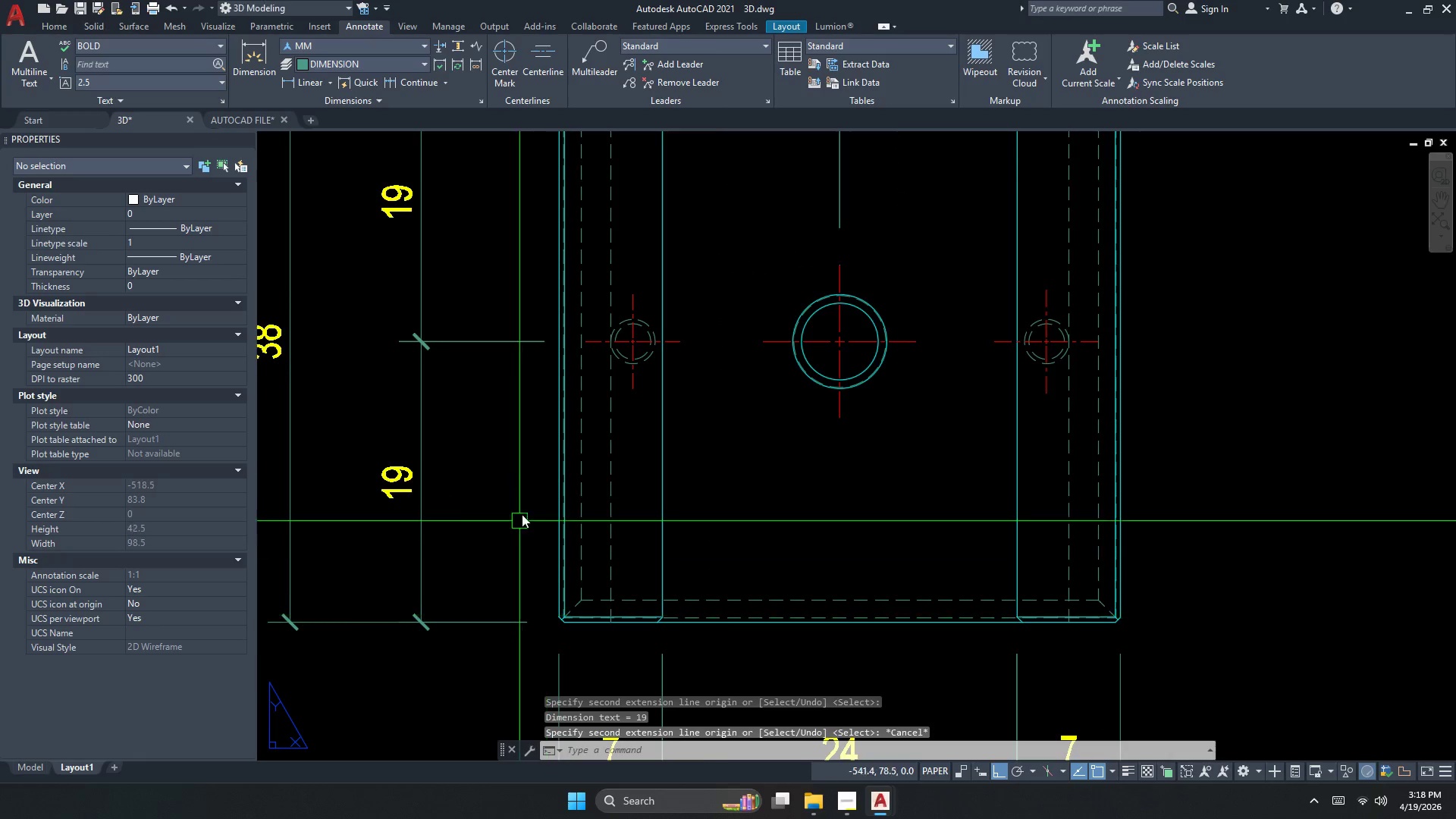 
scroll: coordinate [526, 592], scroll_direction: up, amount: 1.0
 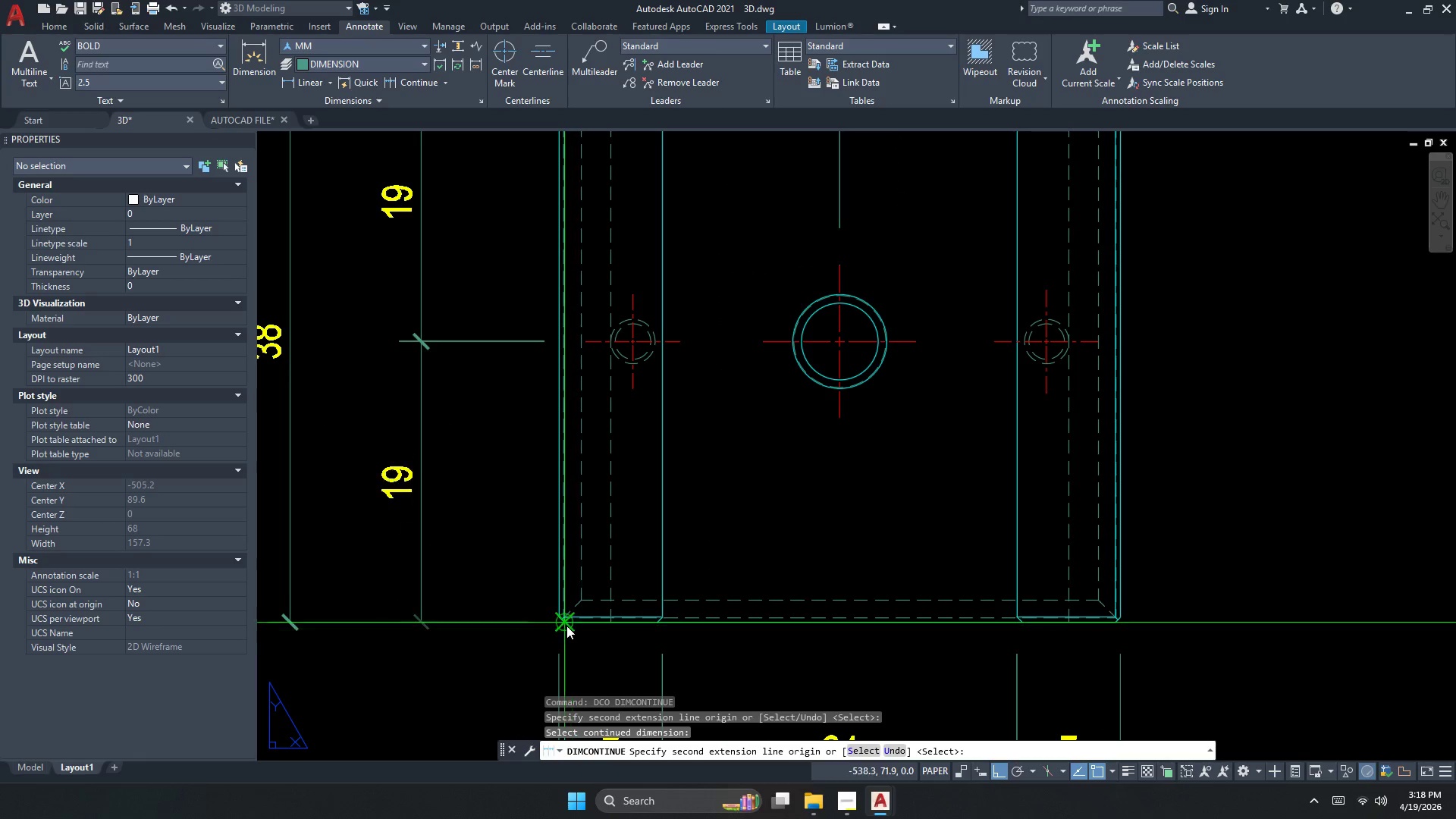 
key(Escape)
 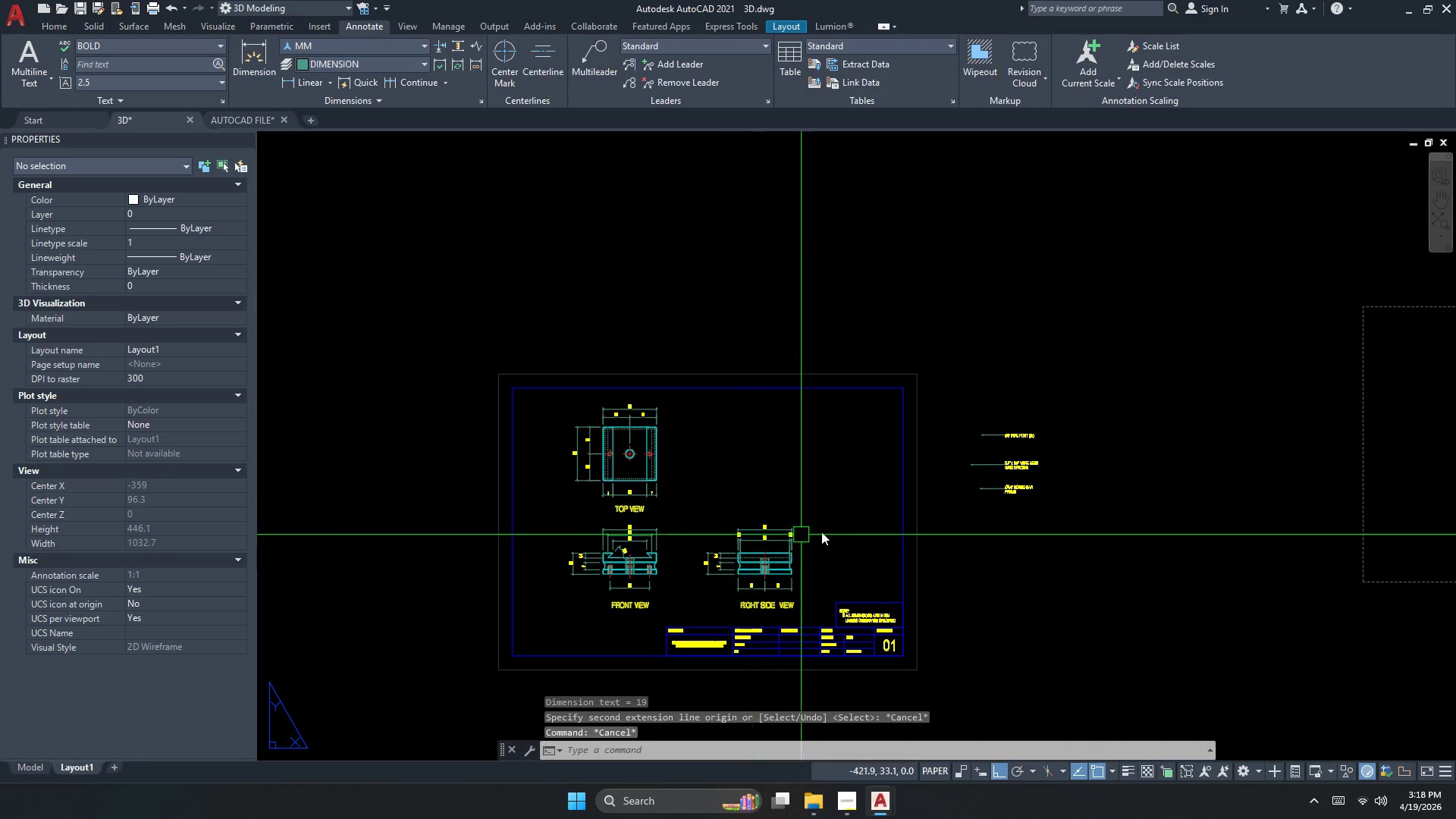 
key(Escape)
 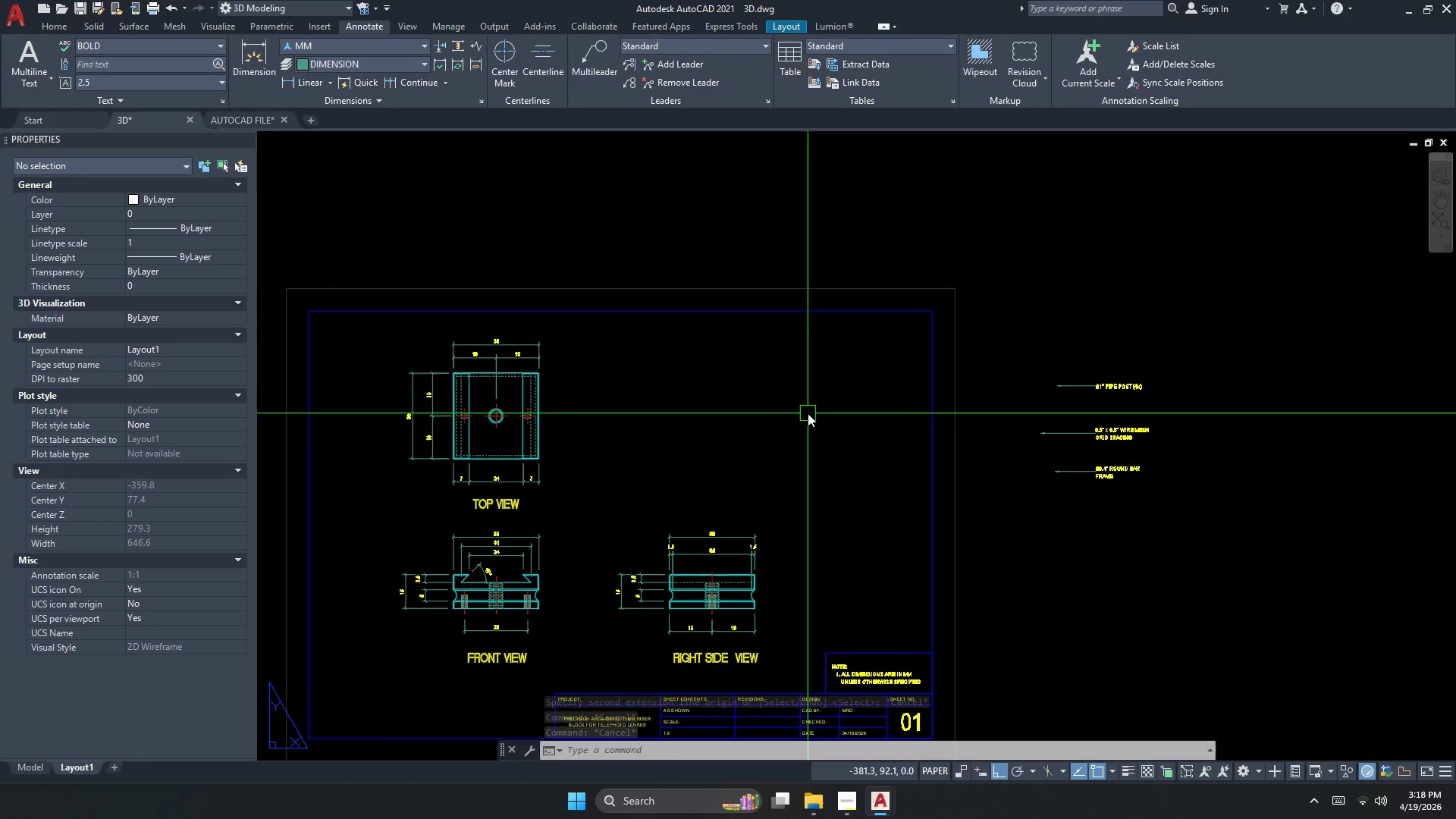 
scroll: coordinate [713, 425], scroll_direction: down, amount: 5.0
 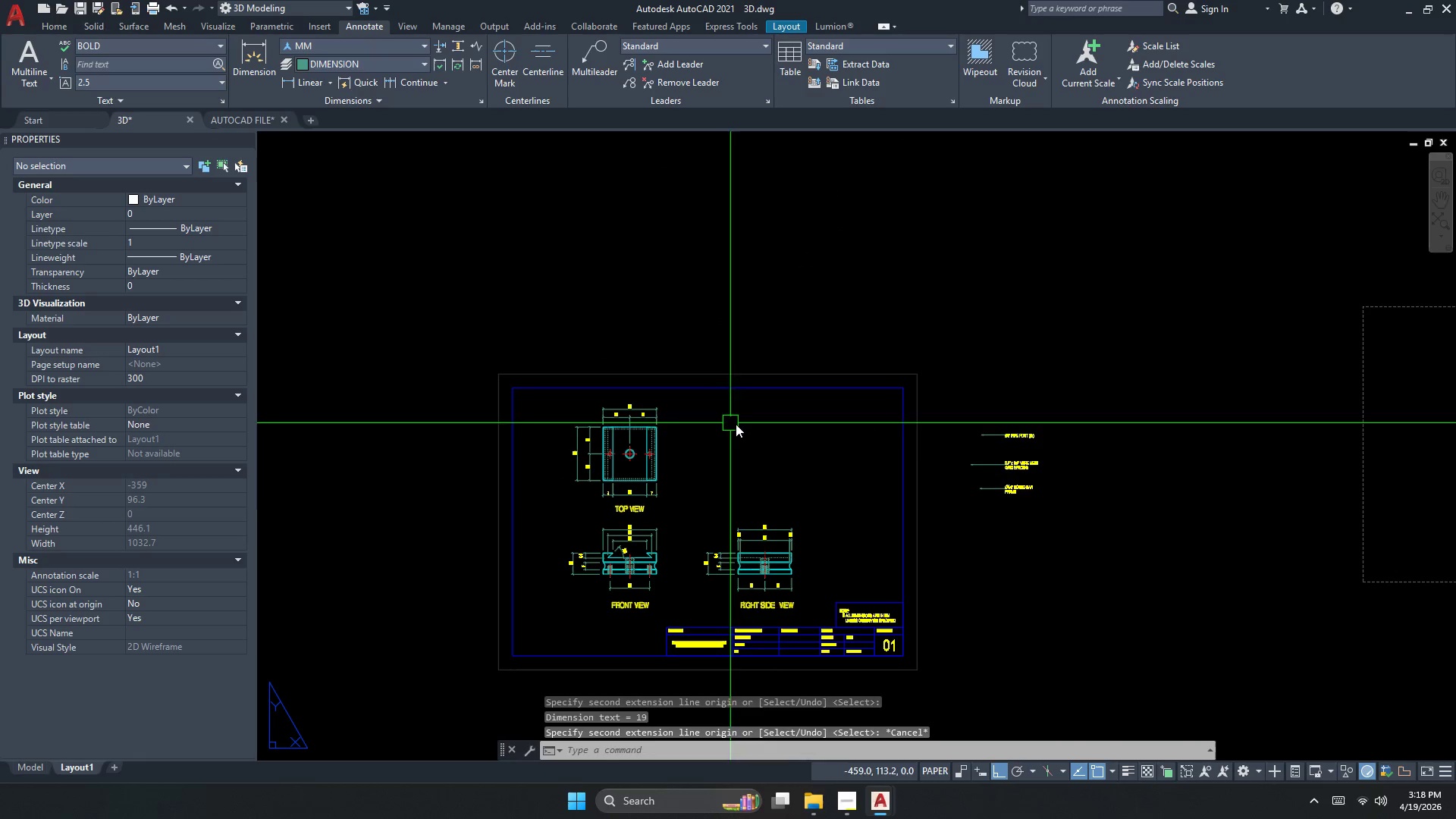 
scroll: coordinate [851, 519], scroll_direction: up, amount: 1.0
 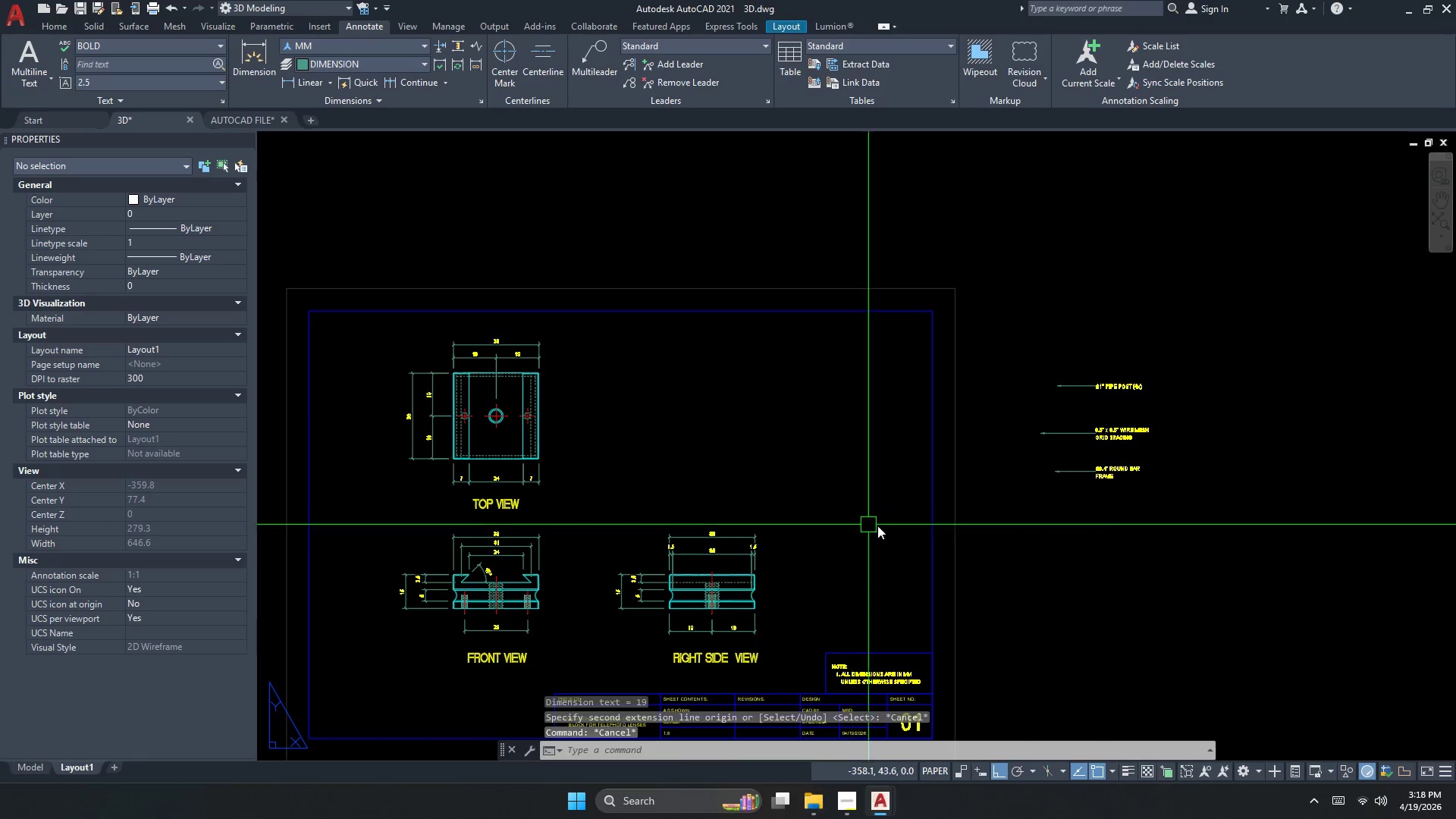 
wait(5.09)
 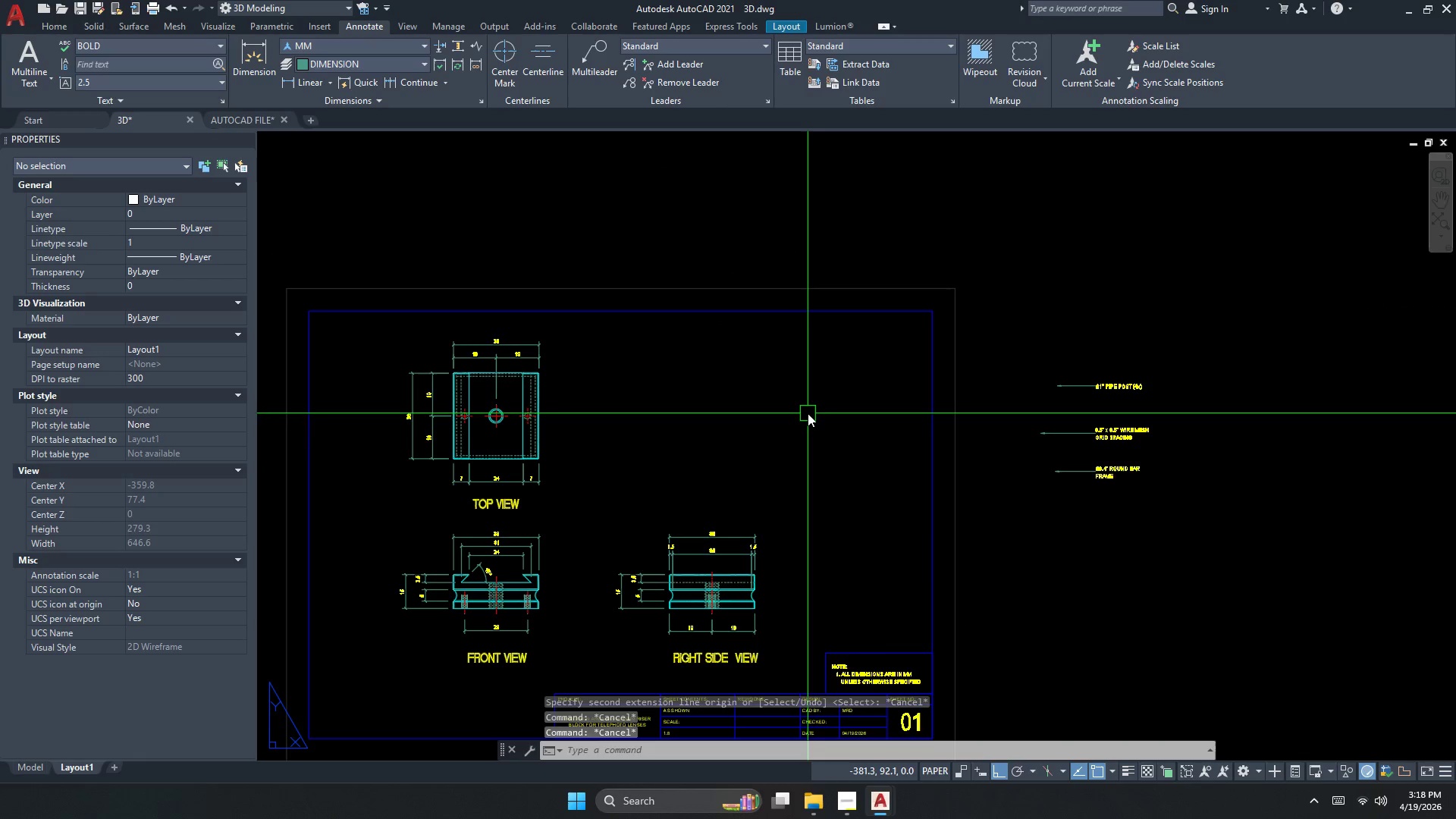 
left_click([848, 815])